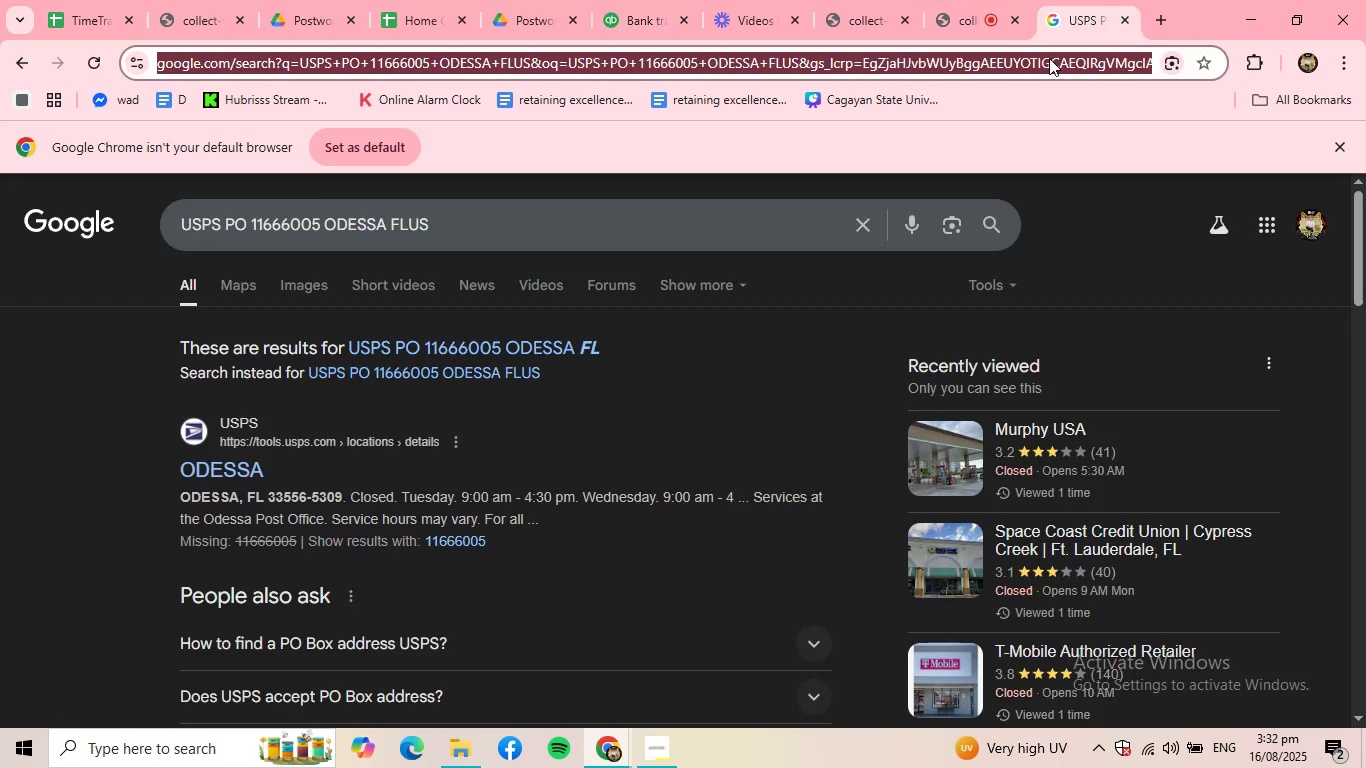 
key(Control+ControlLeft)
 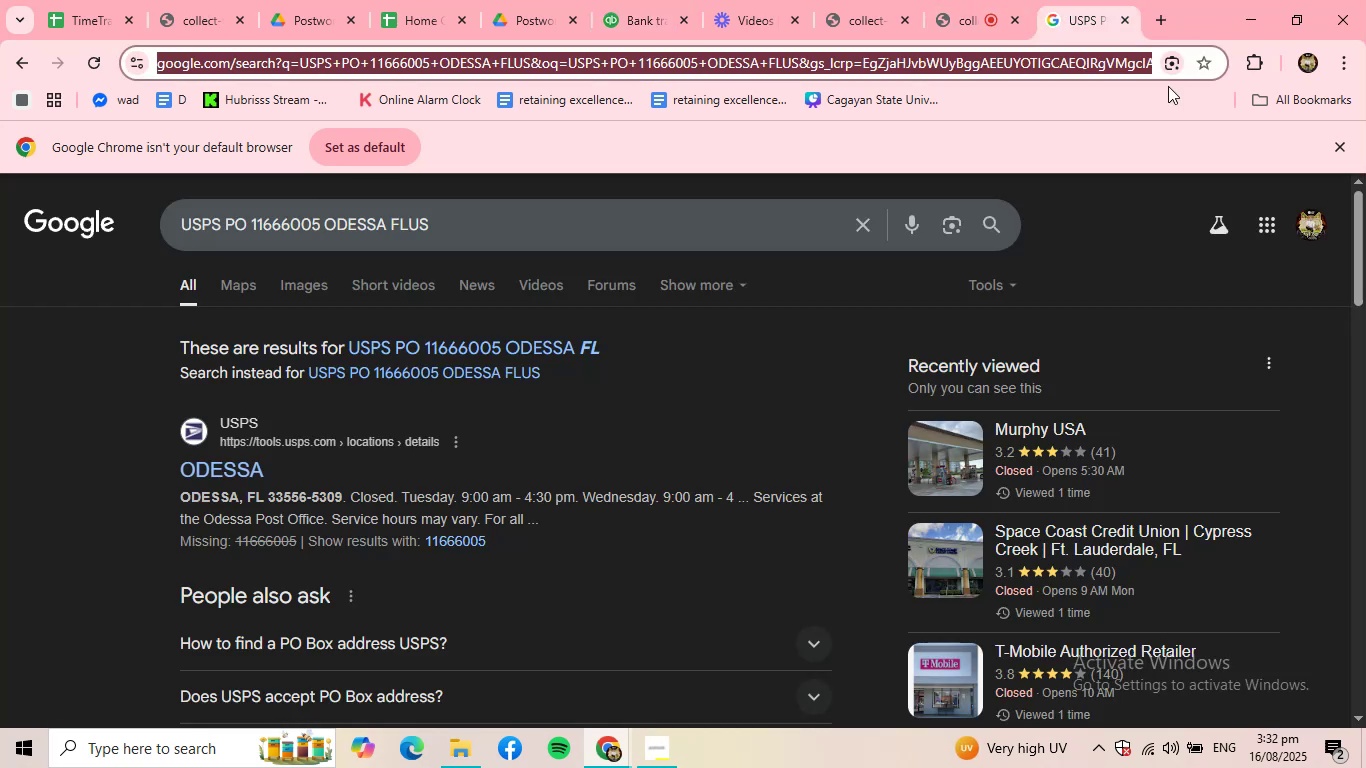 
key(Control+V)
 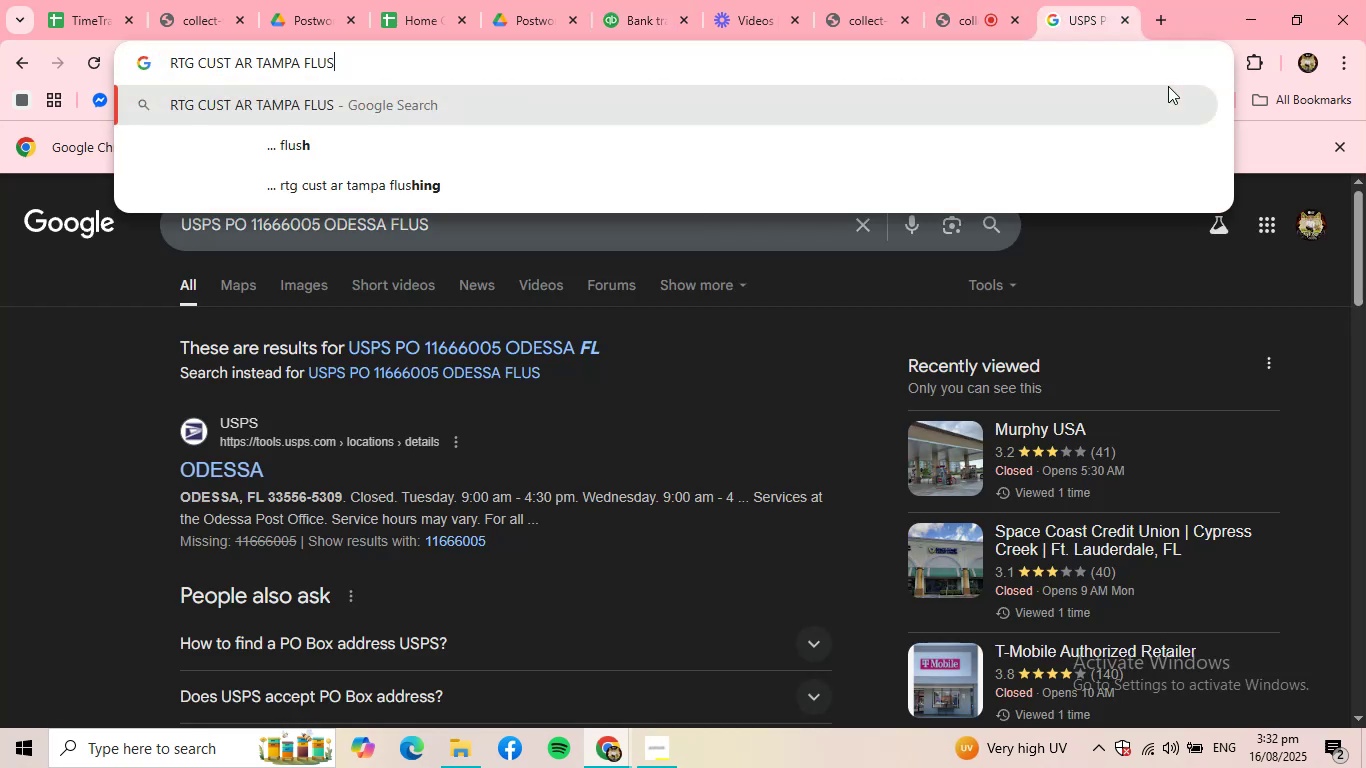 
key(NumpadEnter)
 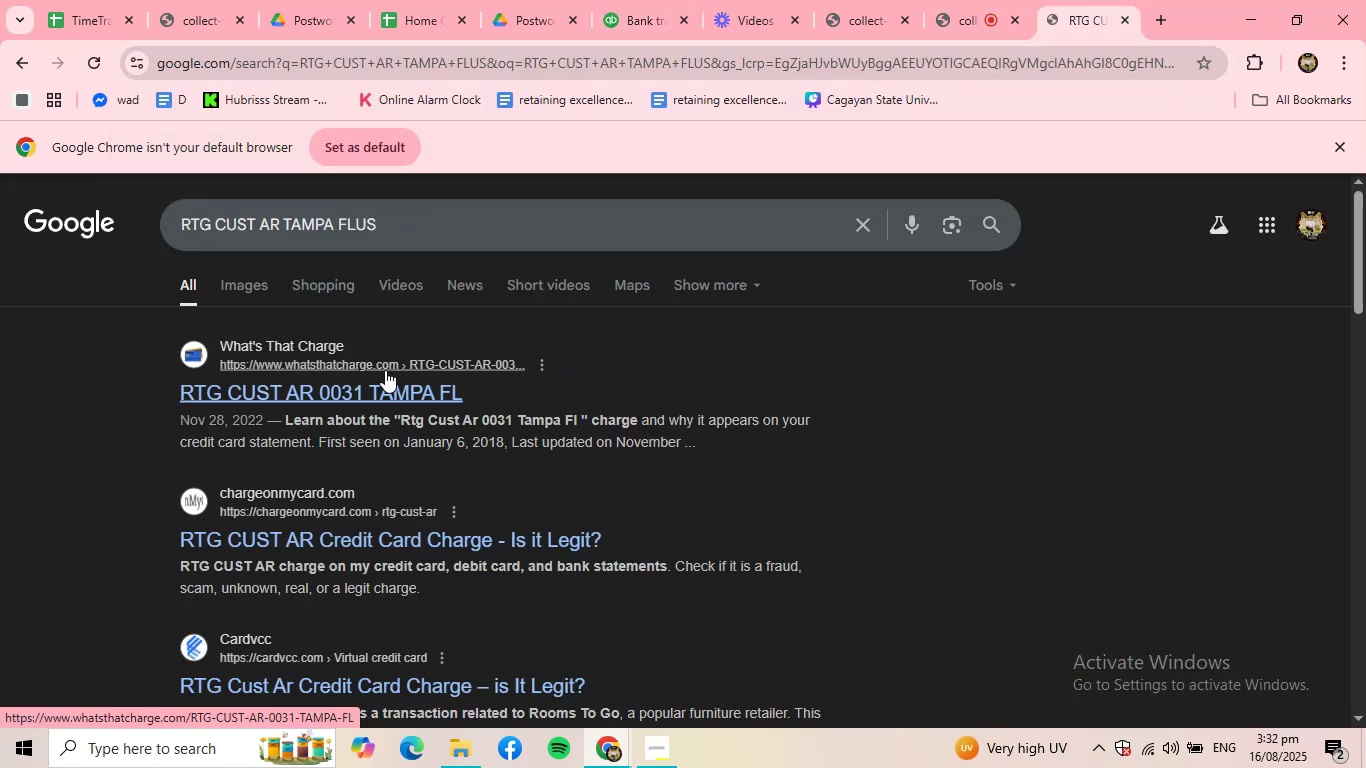 
left_click([385, 369])
 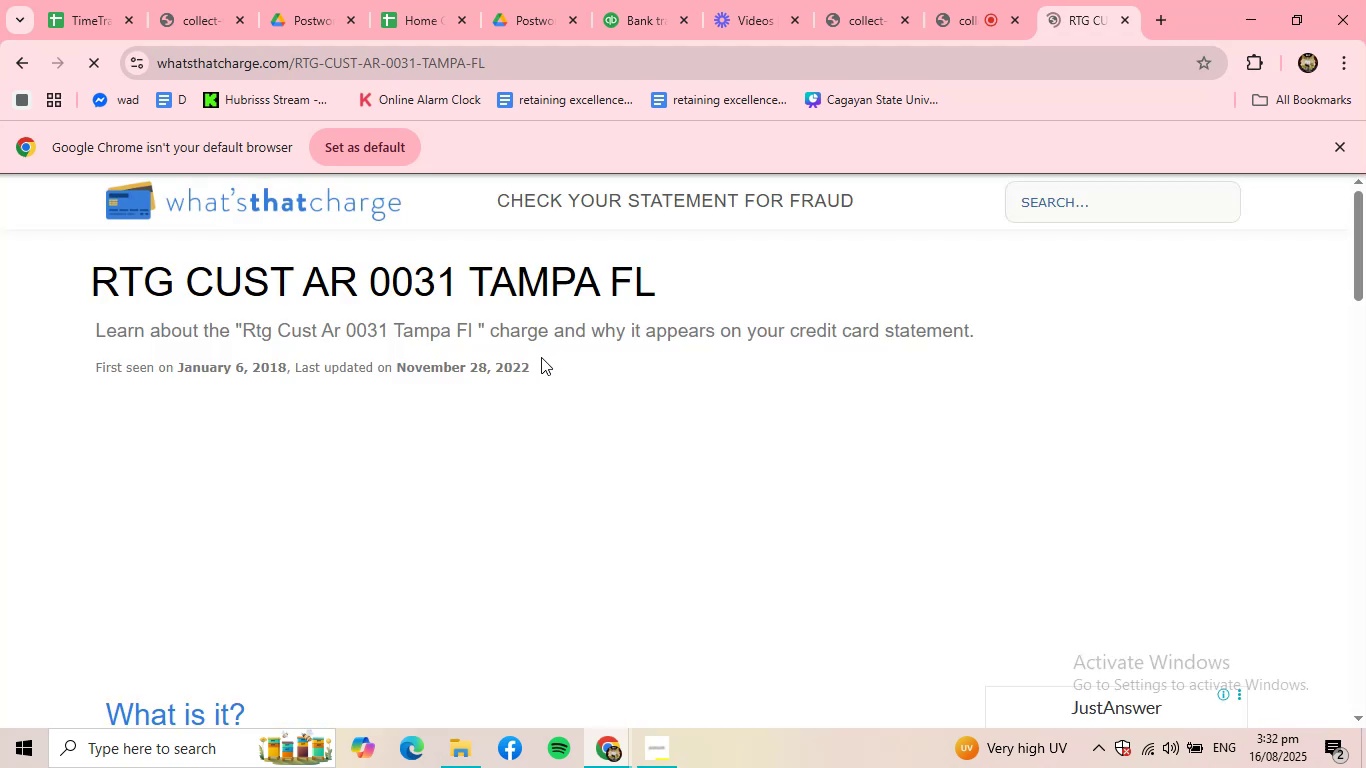 
scroll: coordinate [432, 347], scroll_direction: down, amount: 4.0
 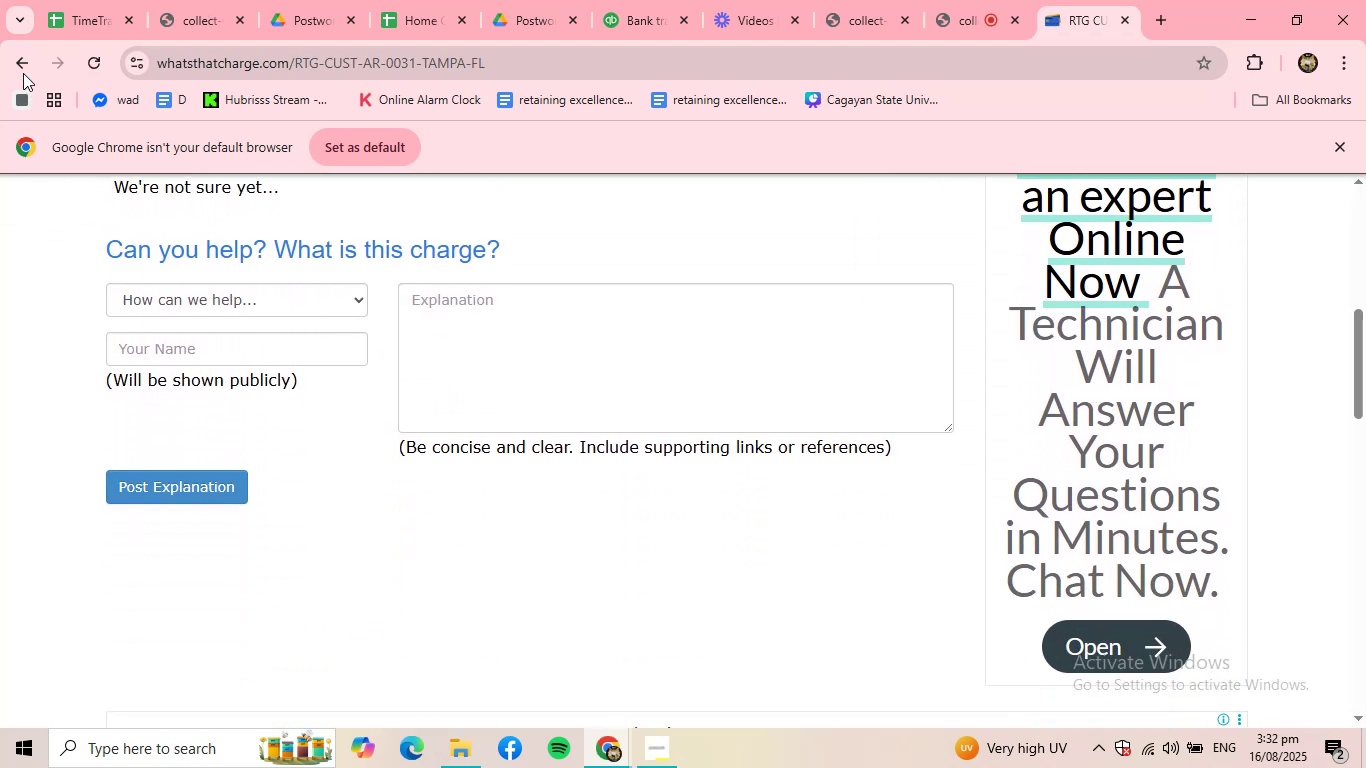 
left_click([22, 61])
 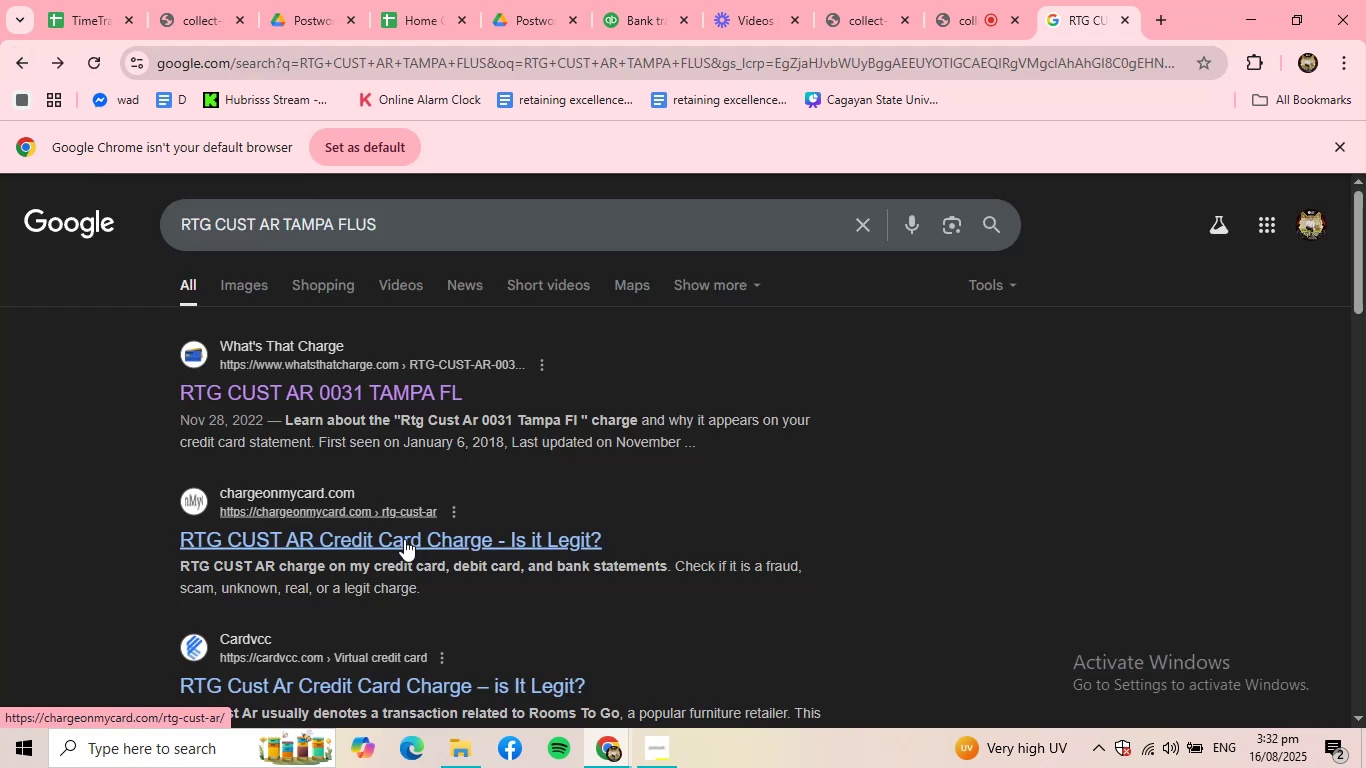 
scroll: coordinate [387, 544], scroll_direction: down, amount: 2.0
 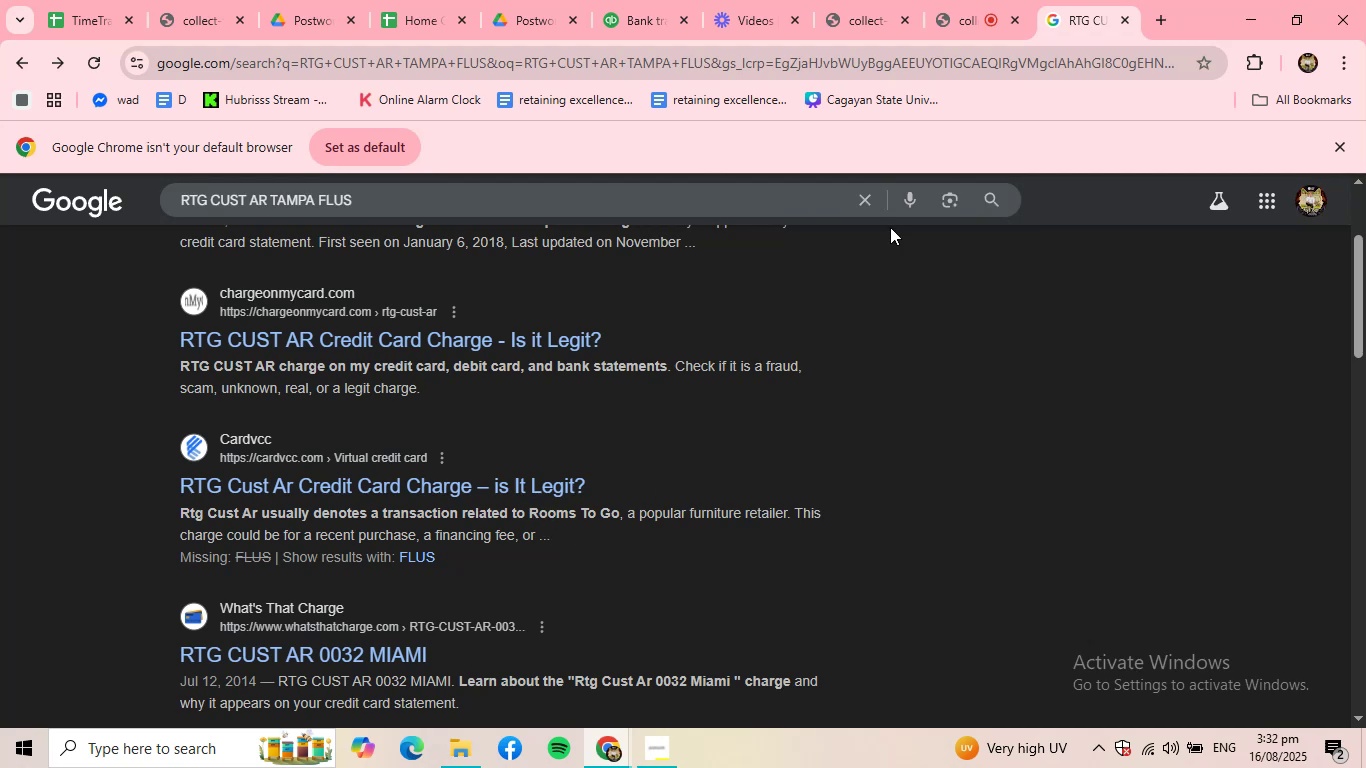 
left_click([628, 7])
 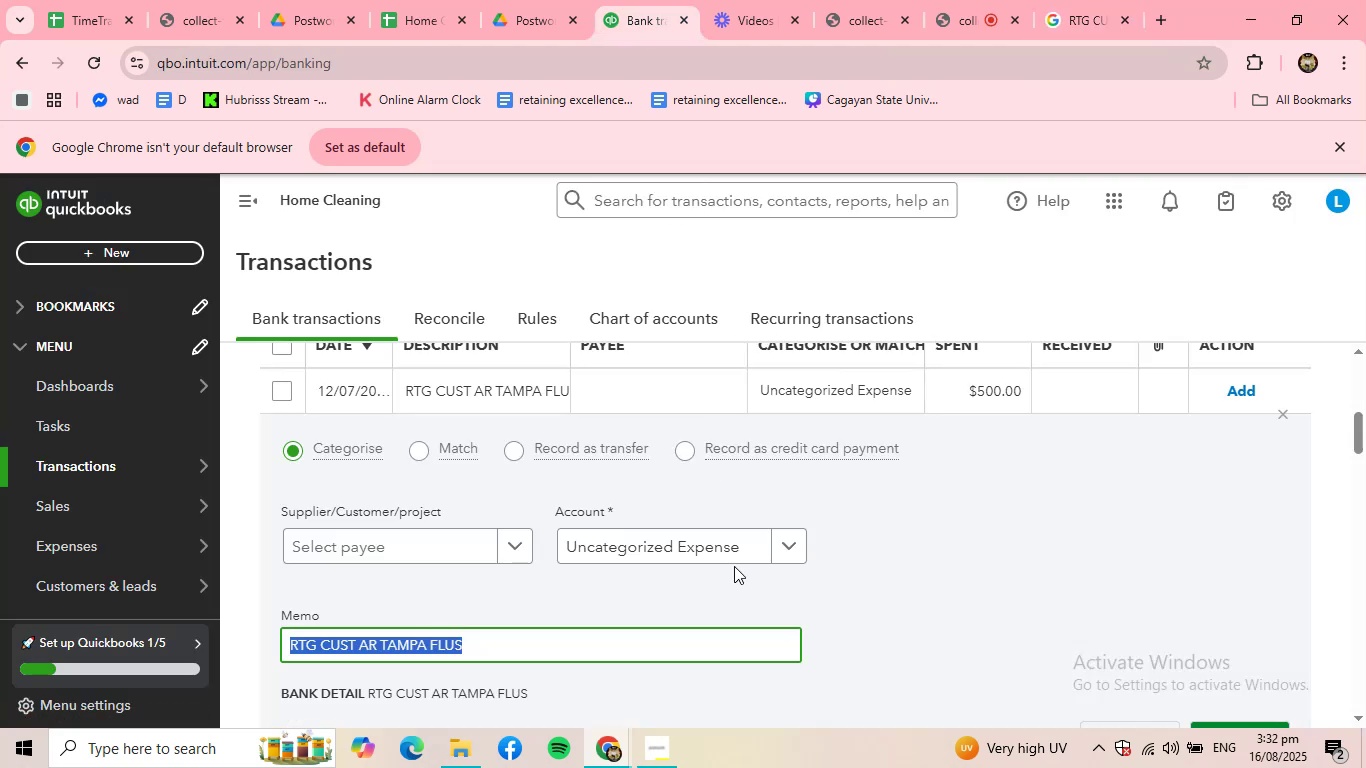 
left_click([745, 552])
 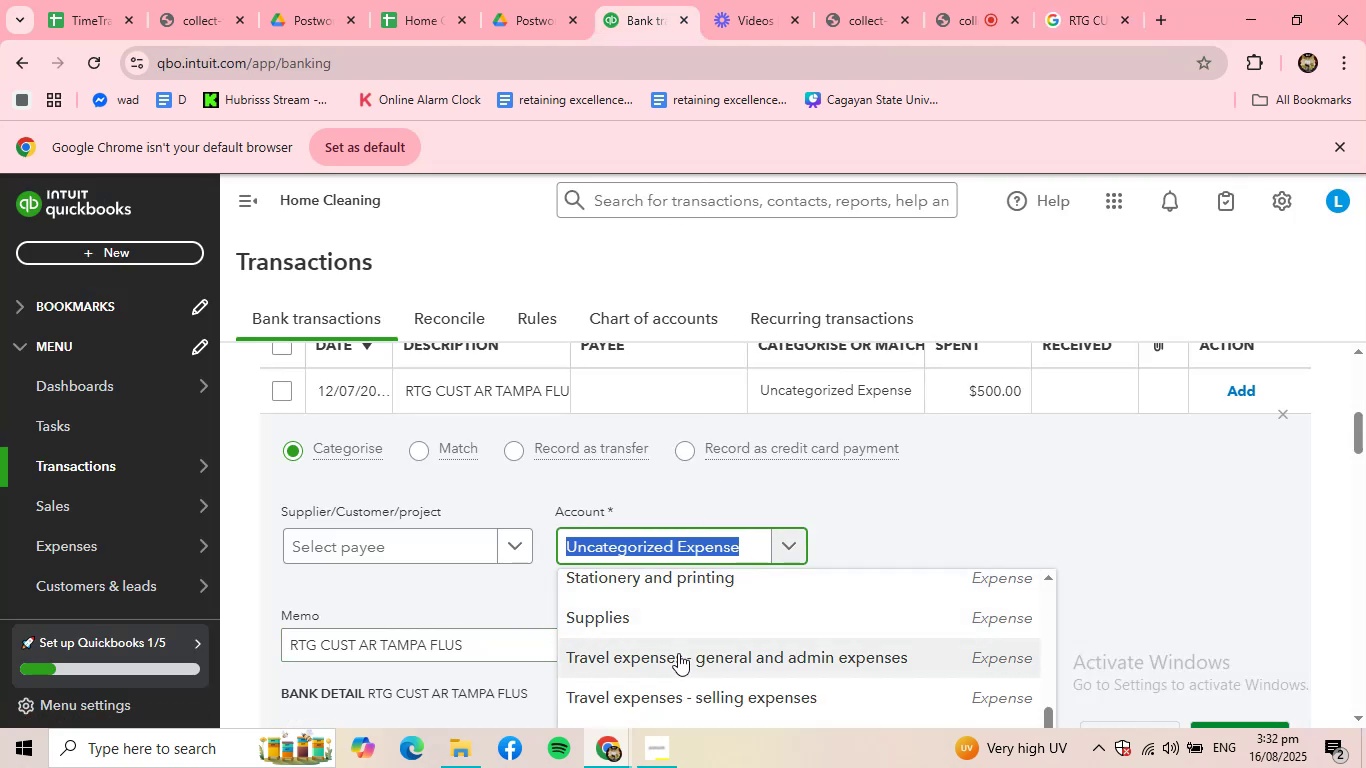 
left_click([678, 653])
 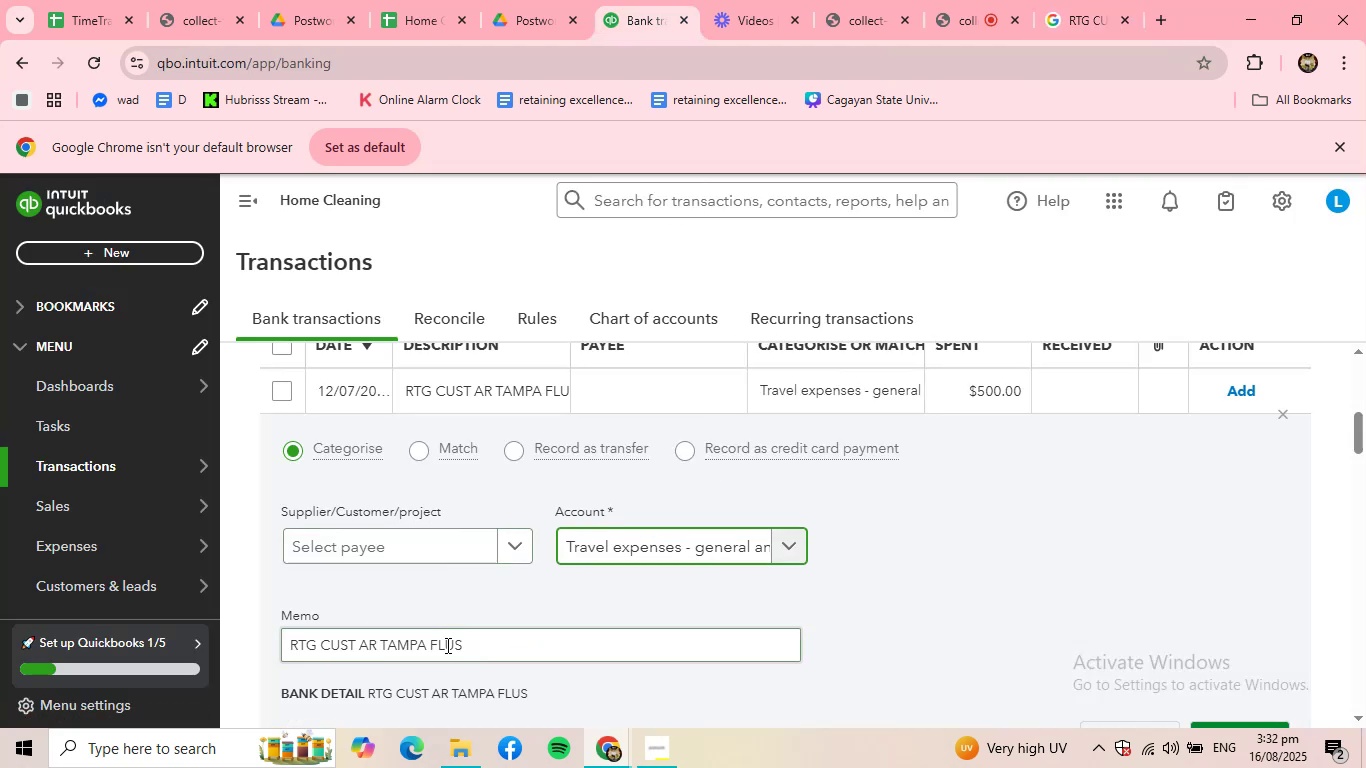 
left_click([468, 646])
 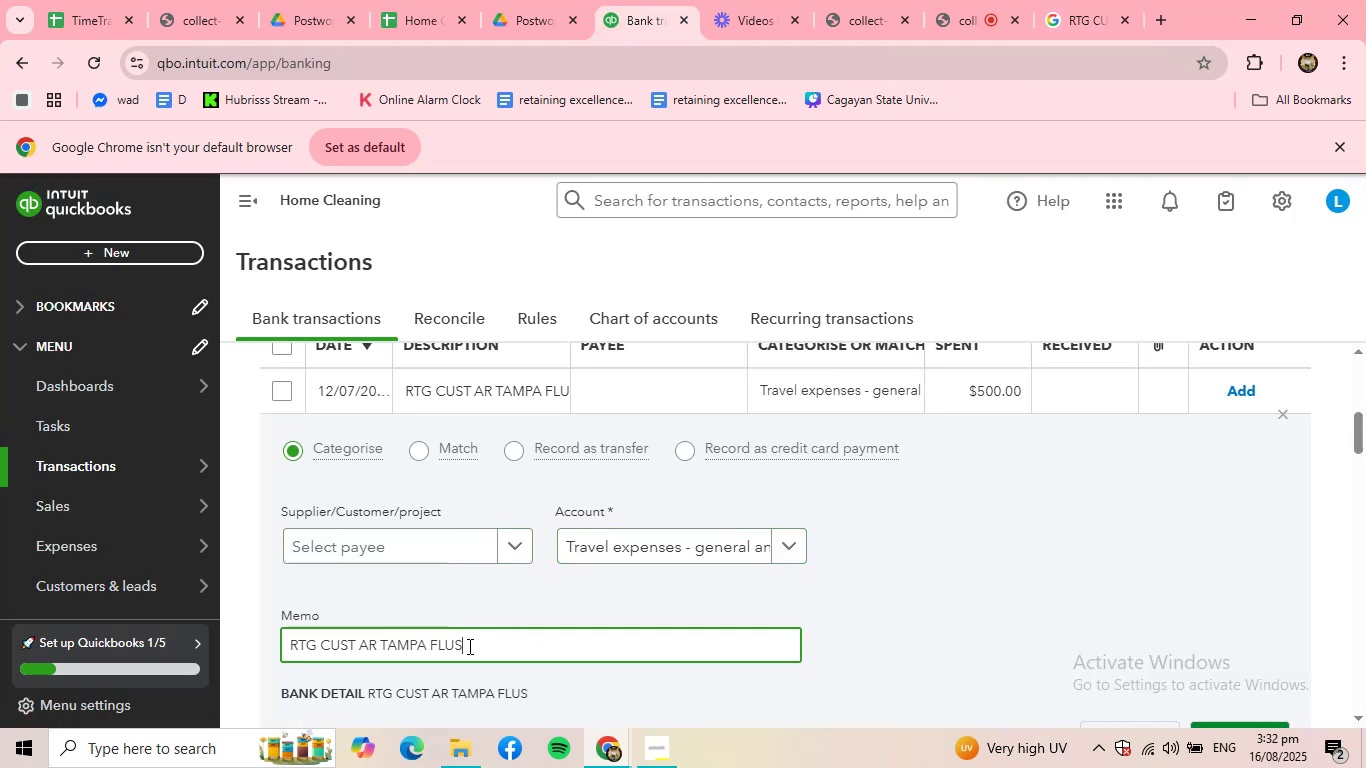 
left_click_drag(start_coordinate=[468, 646], to_coordinate=[293, 645])
 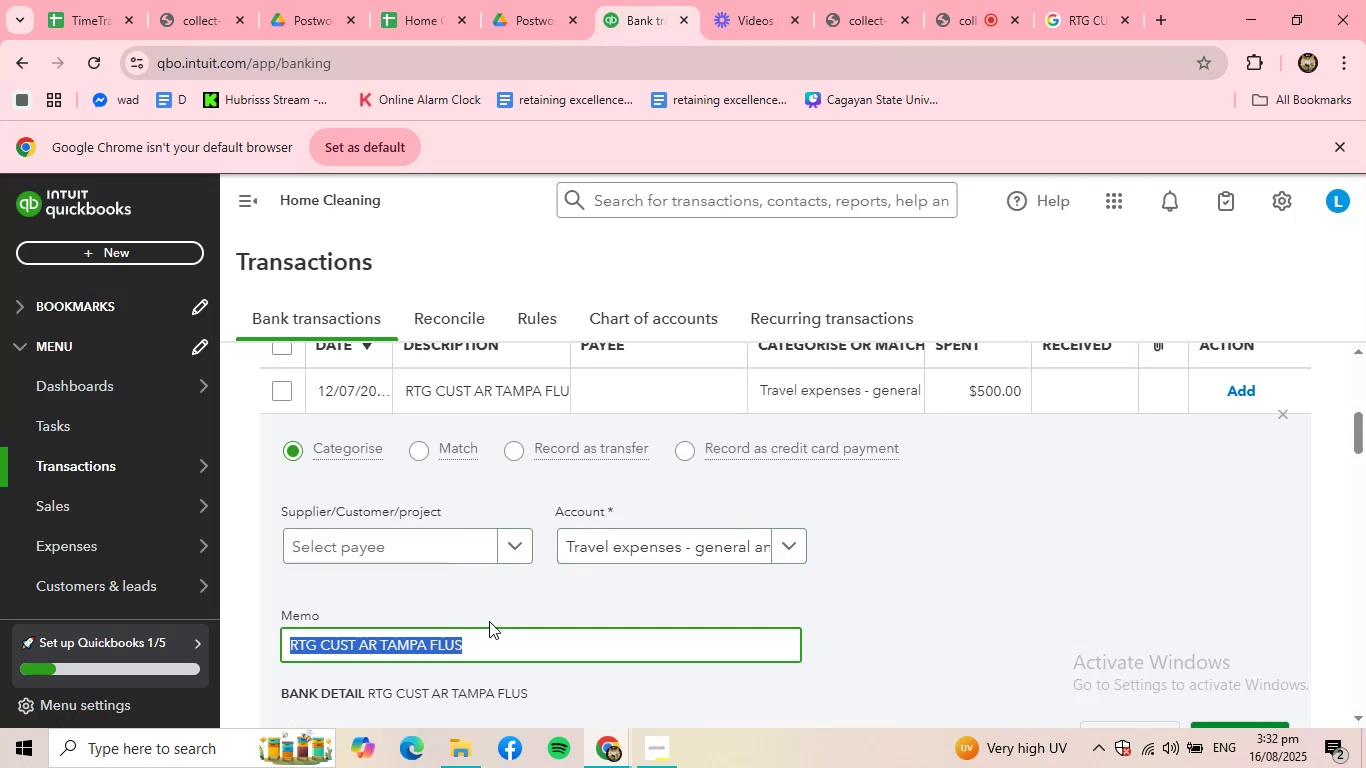 
key(Control+ControlLeft)
 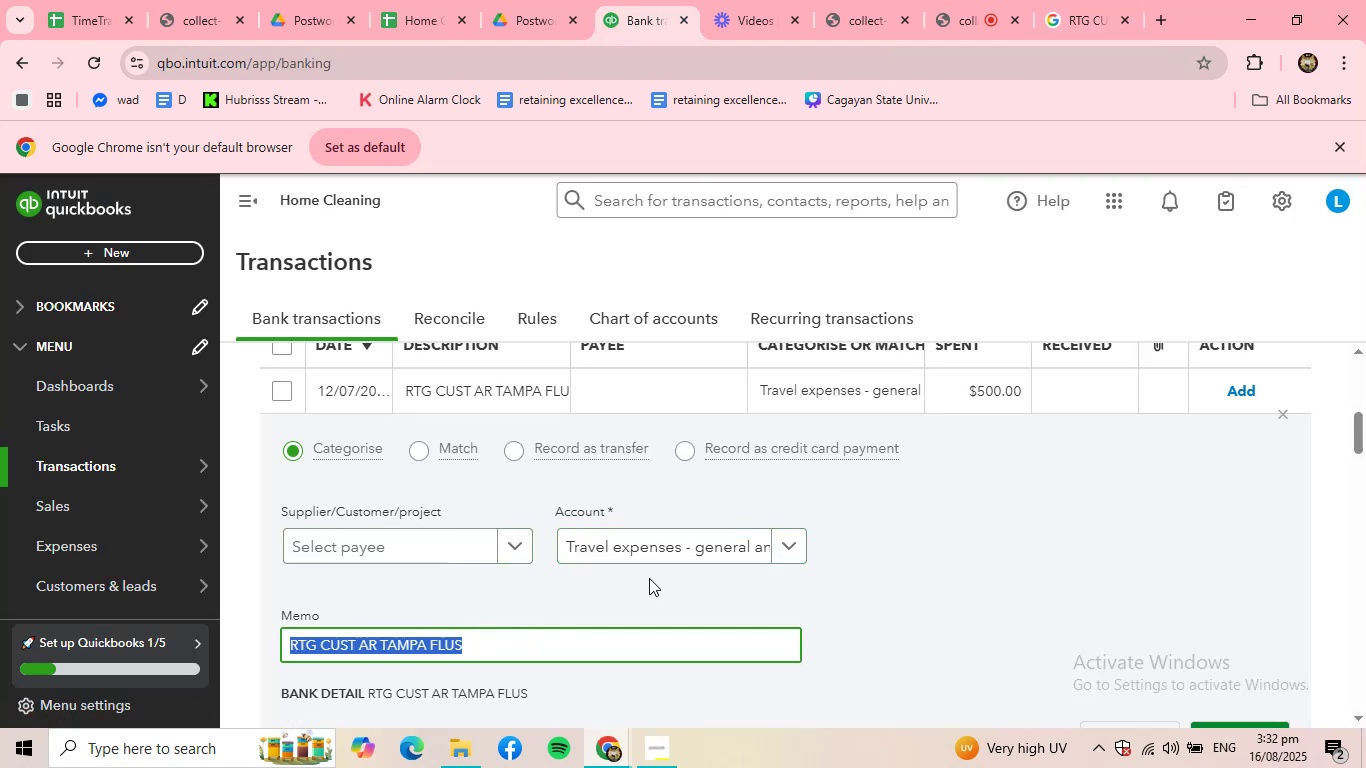 
key(Control+C)
 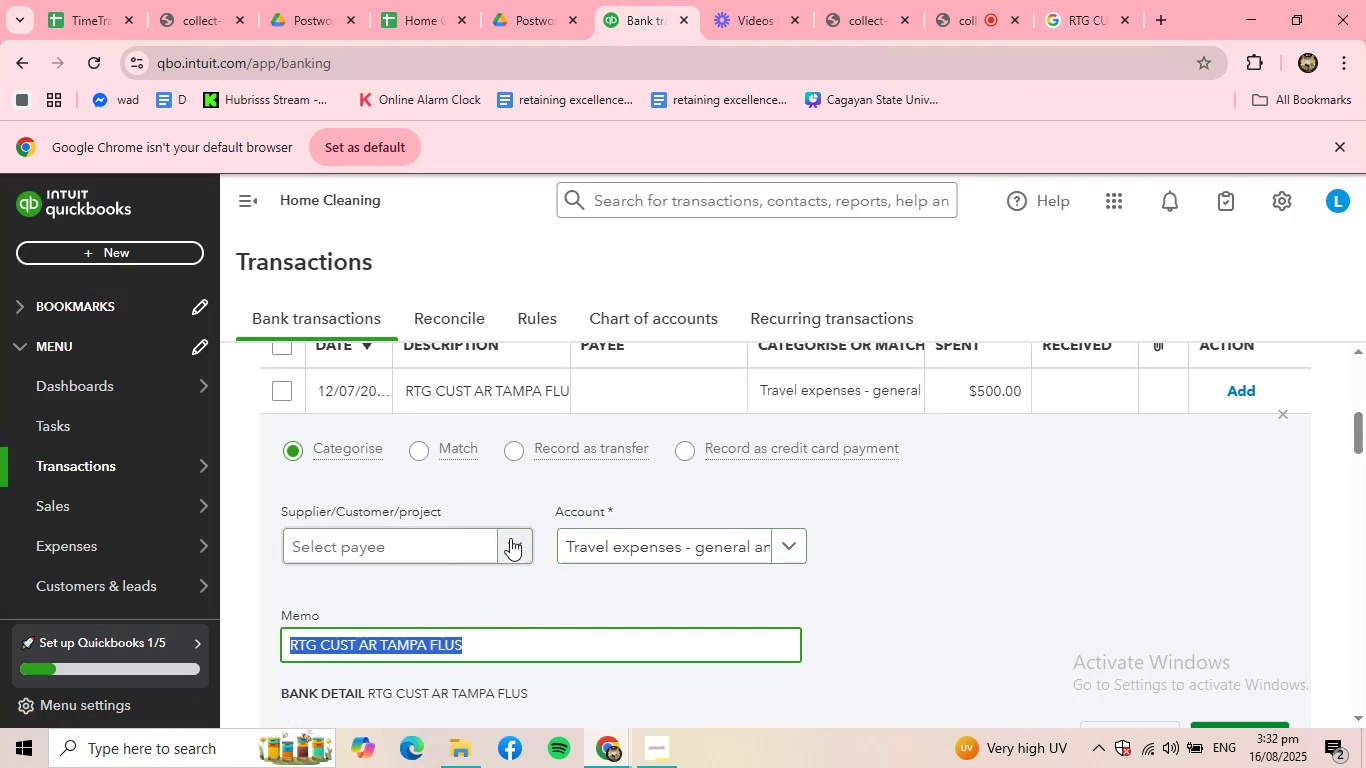 
left_click([510, 538])
 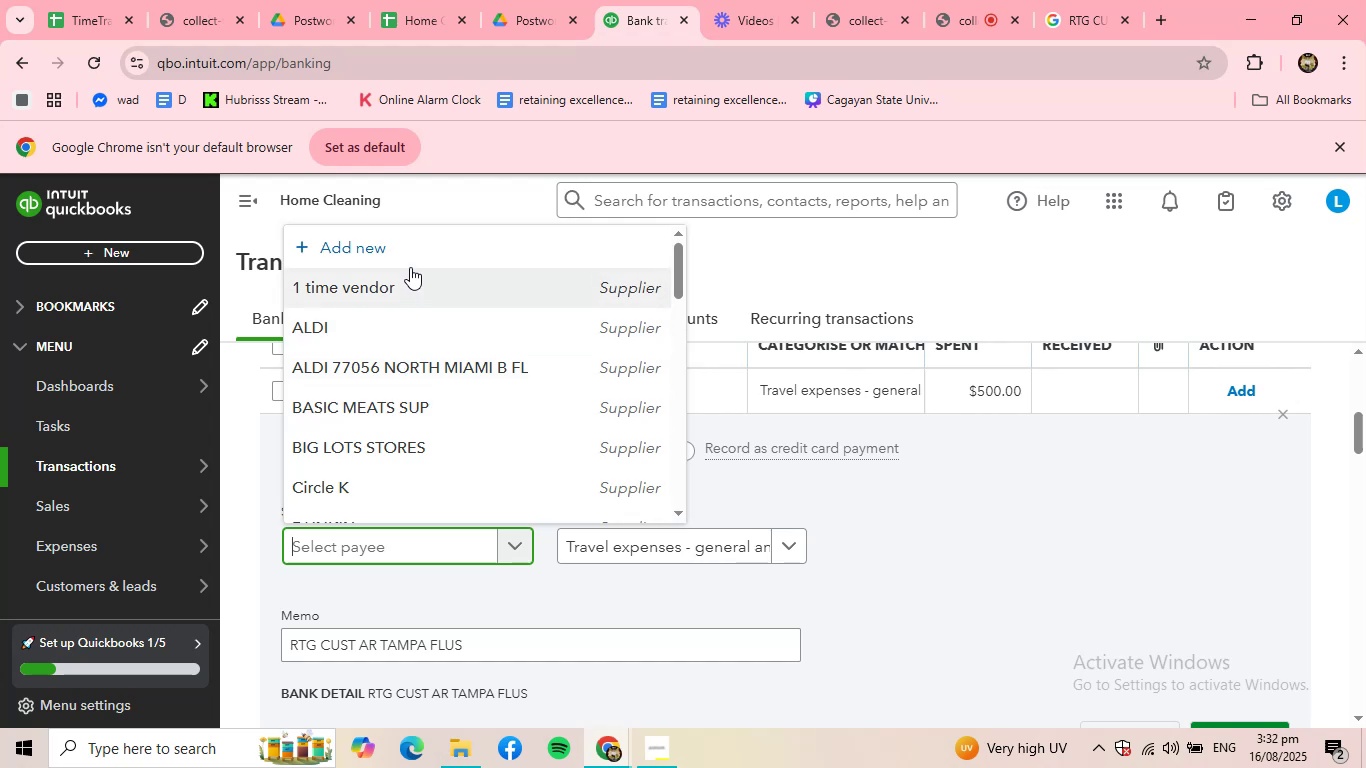 
left_click([410, 266])
 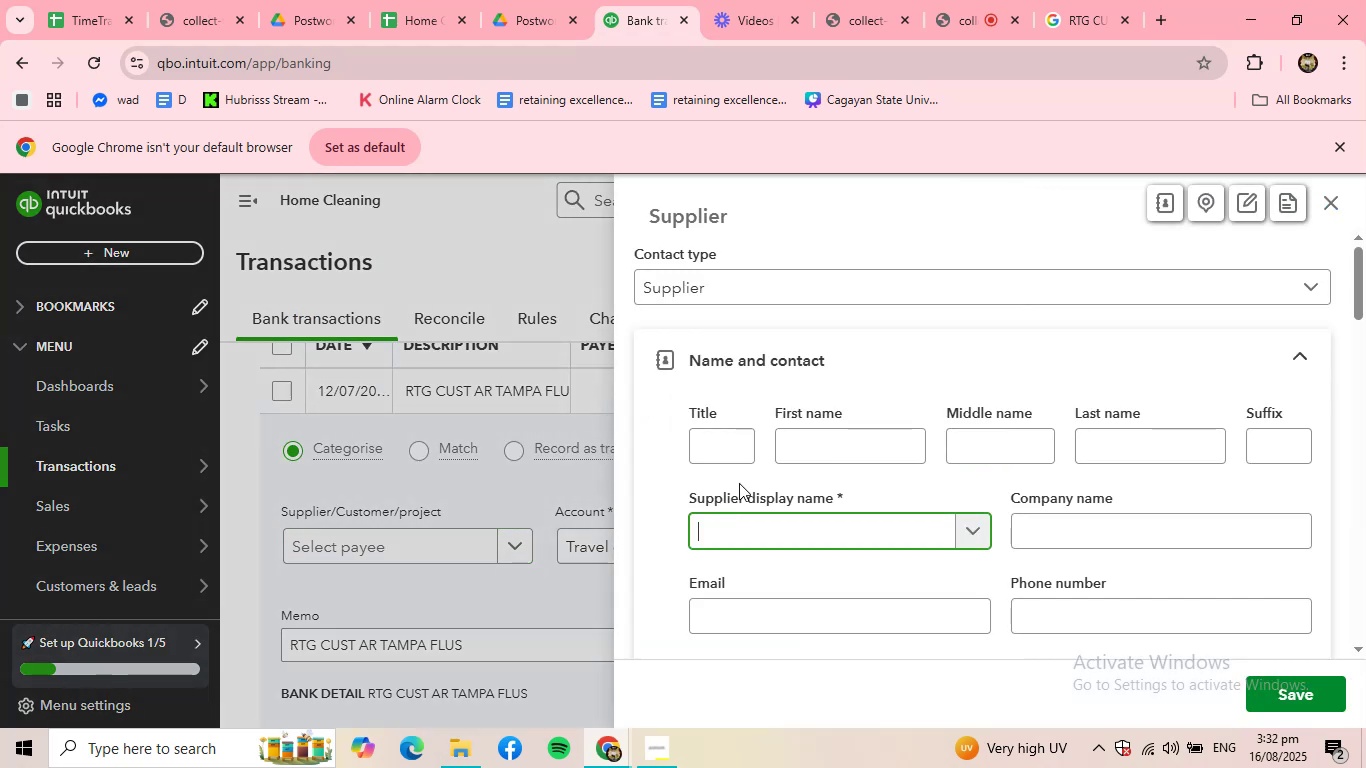 
key(Control+ControlLeft)
 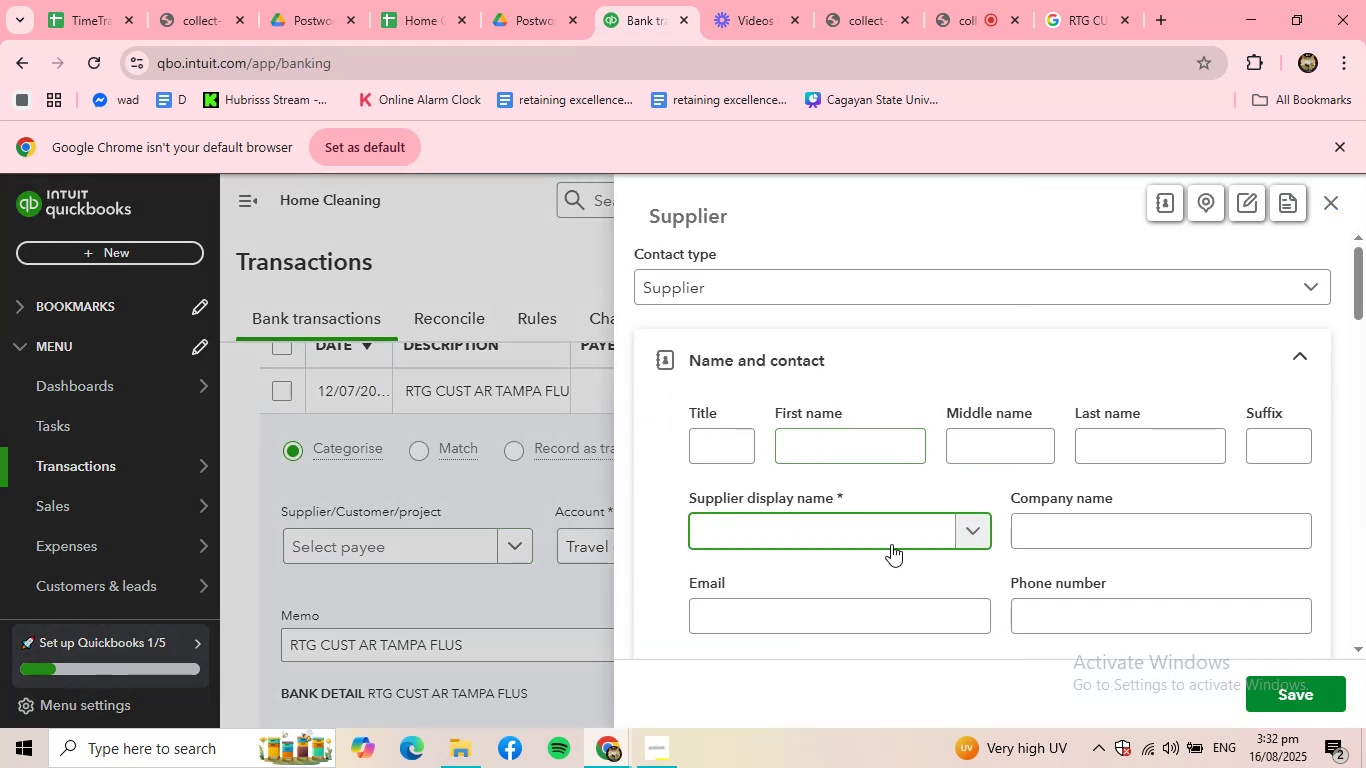 
key(Control+V)
 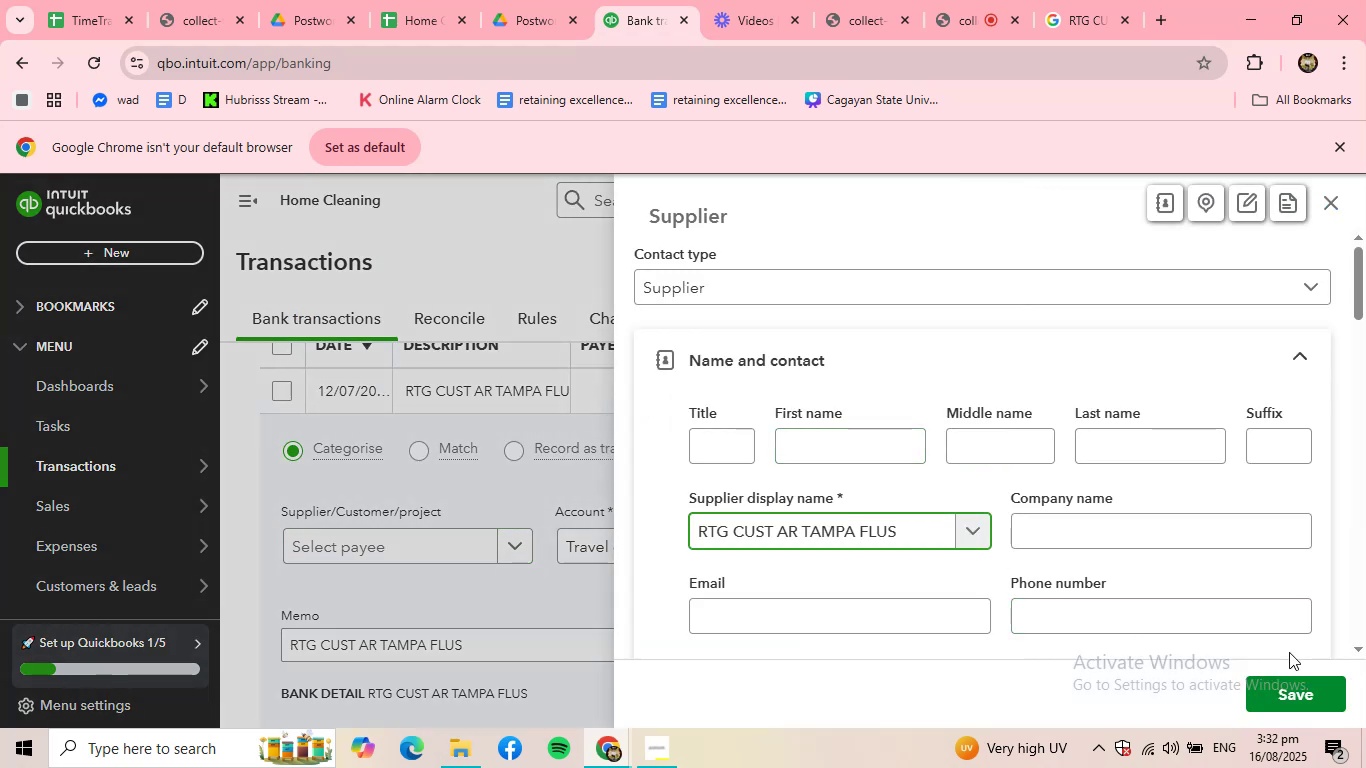 
left_click([1302, 696])
 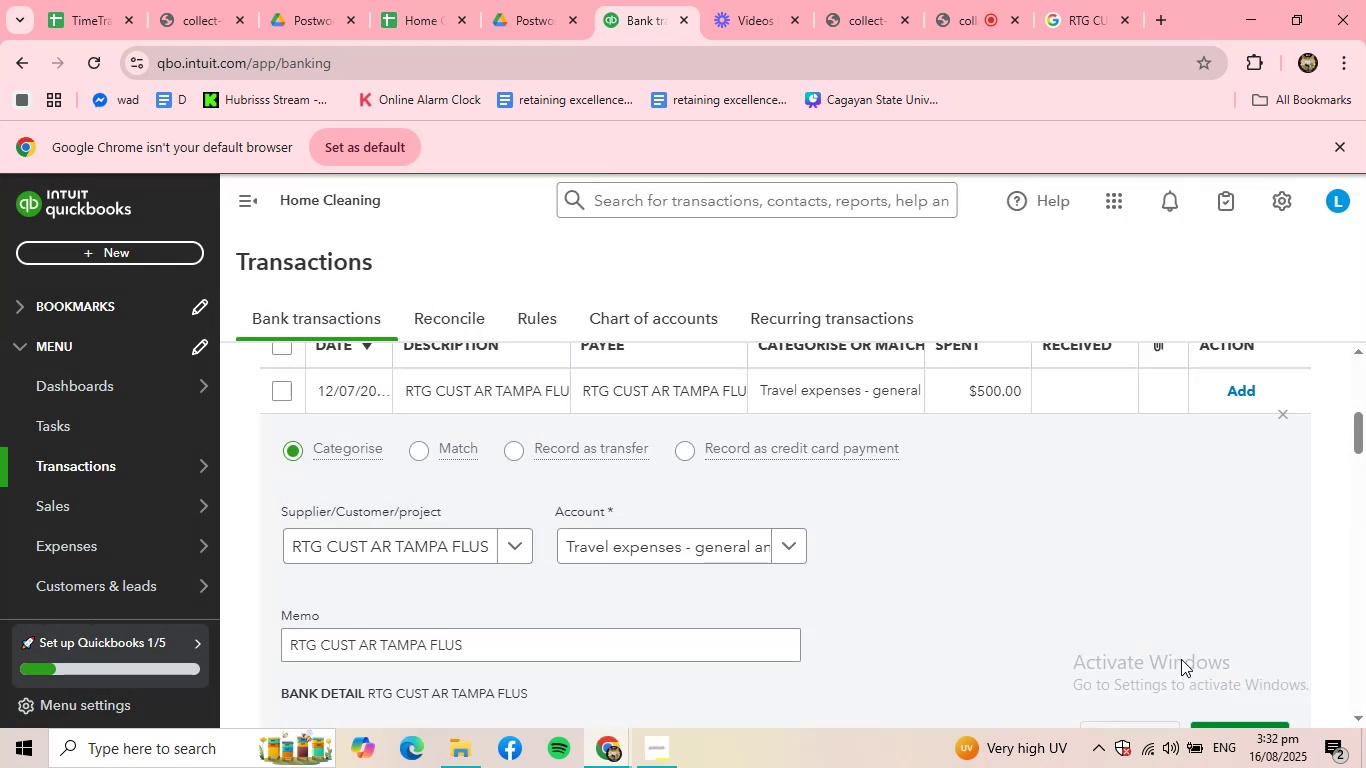 
scroll: coordinate [1208, 646], scroll_direction: down, amount: 1.0
 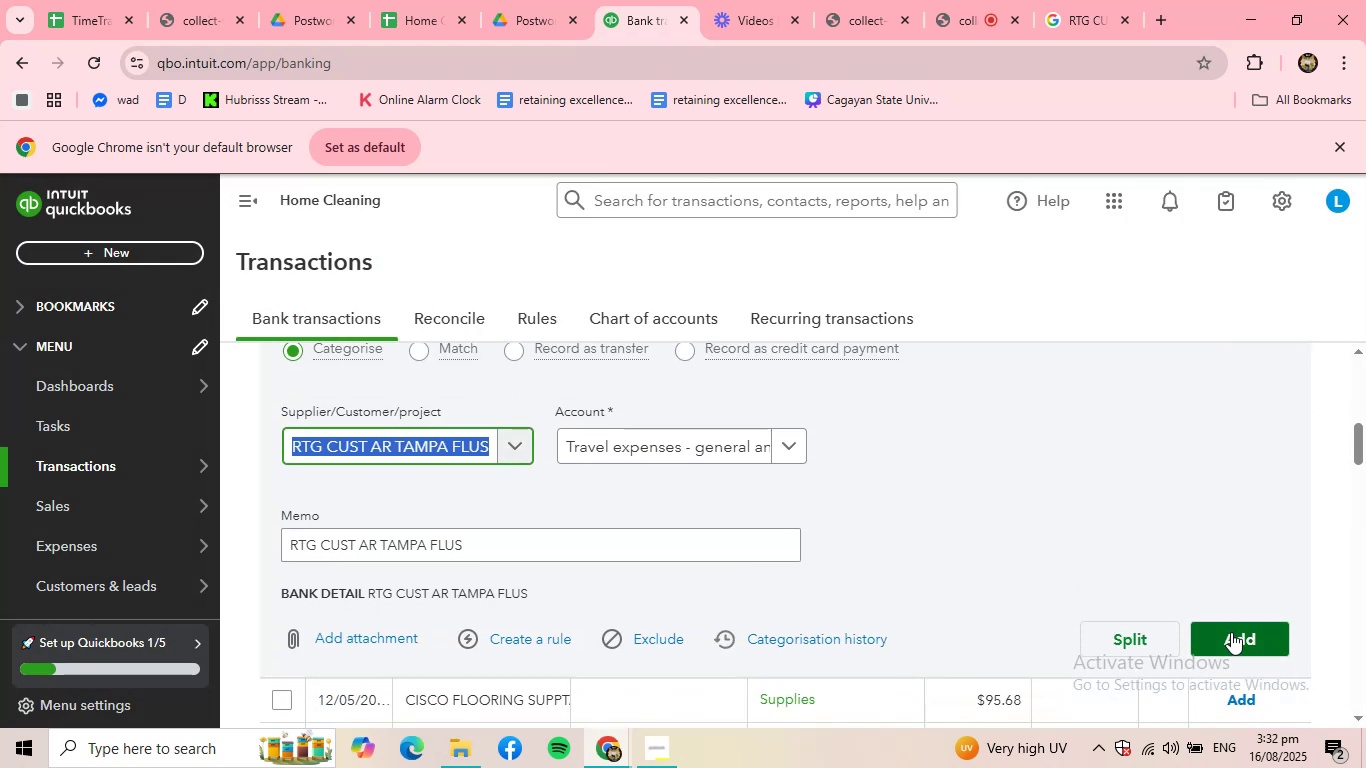 
left_click([1231, 632])
 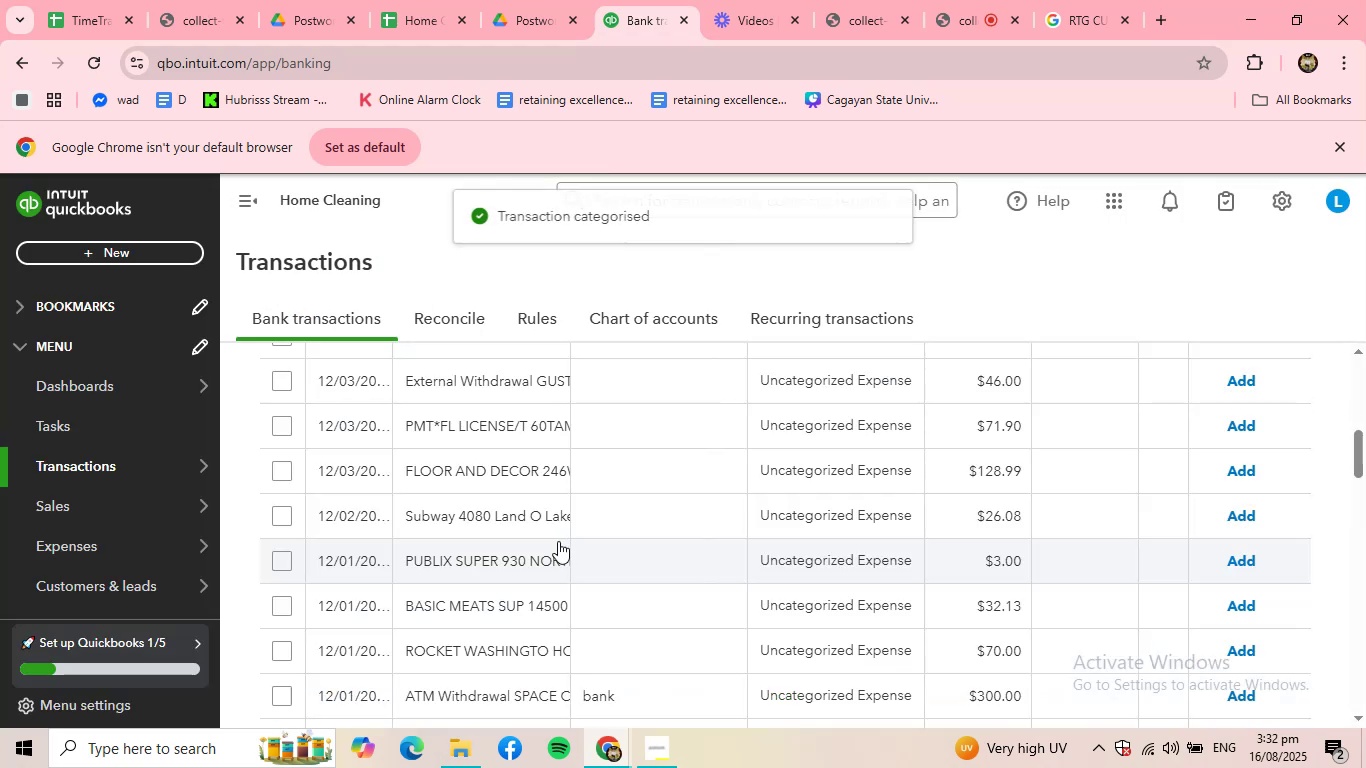 
scroll: coordinate [502, 454], scroll_direction: up, amount: 3.0
 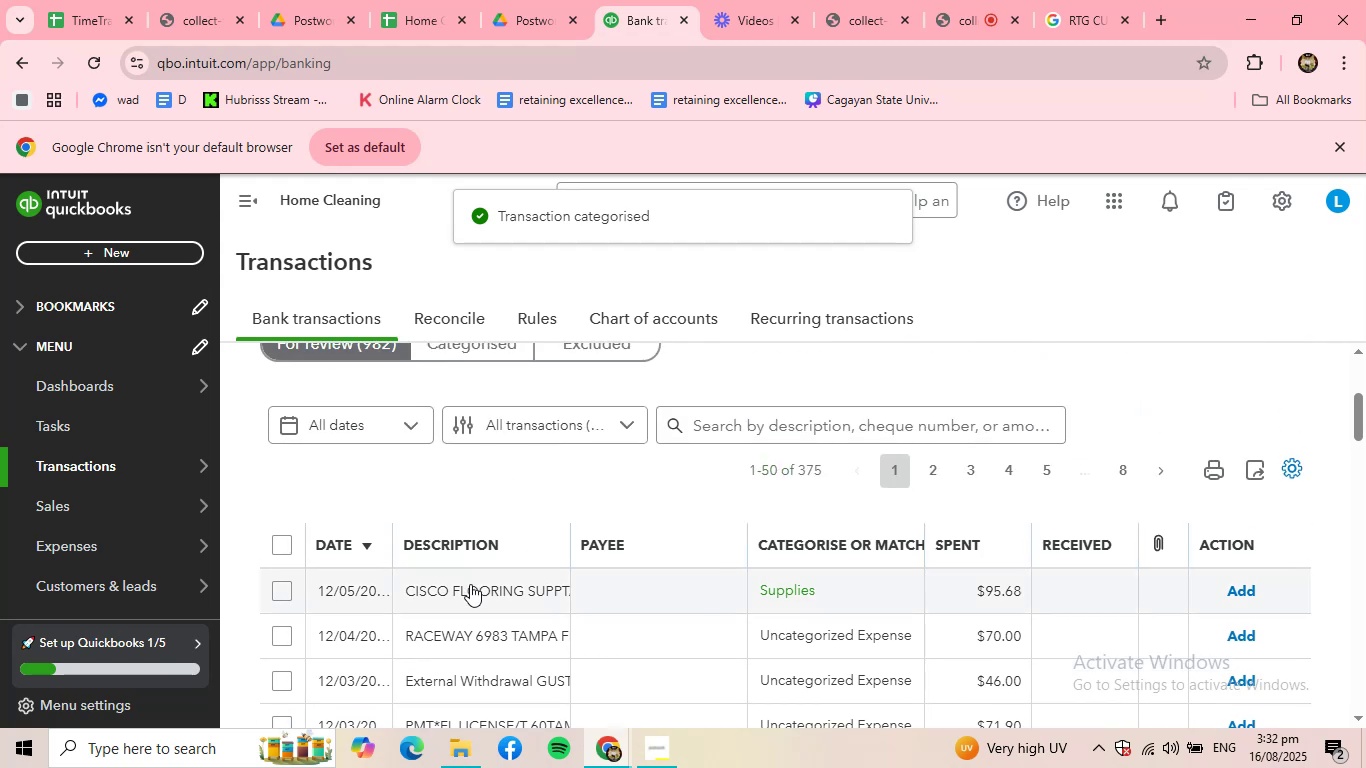 
left_click([470, 584])
 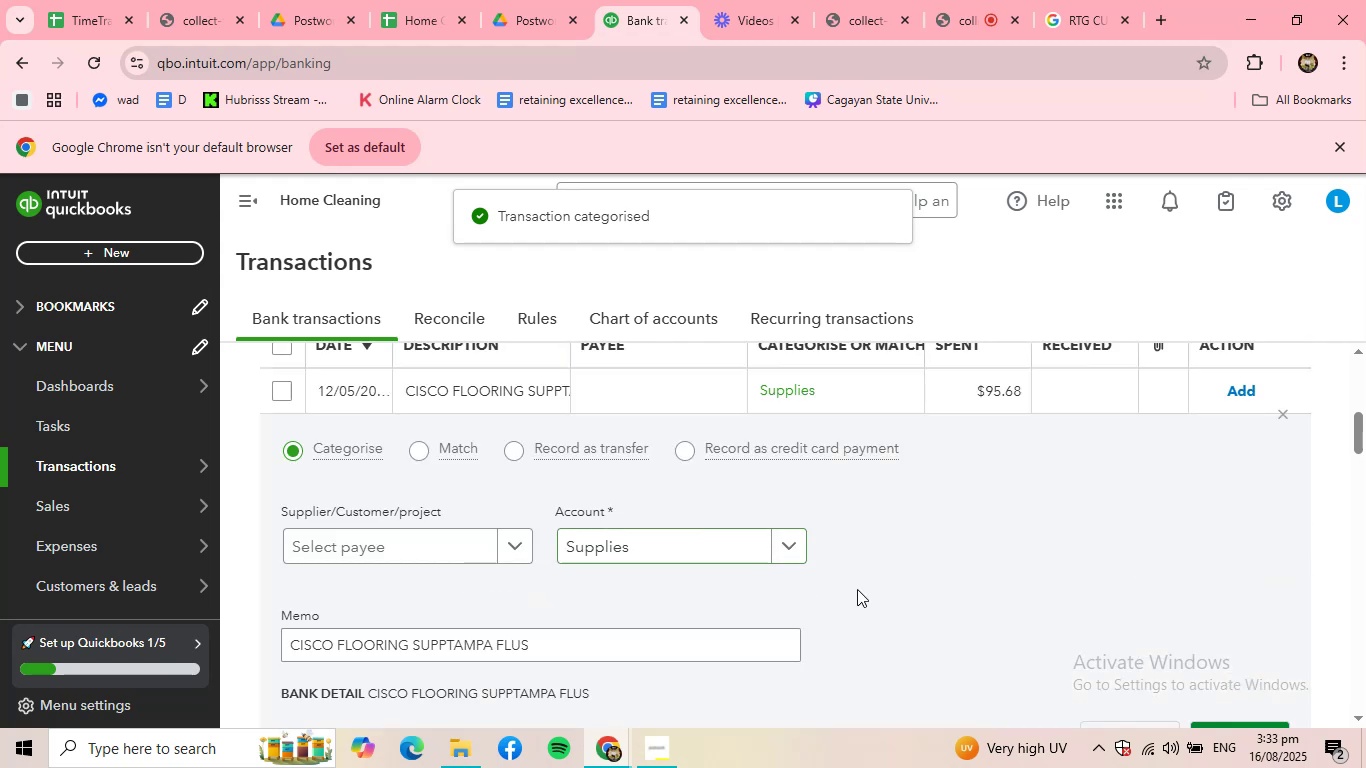 
scroll: coordinate [1031, 622], scroll_direction: down, amount: 2.0
 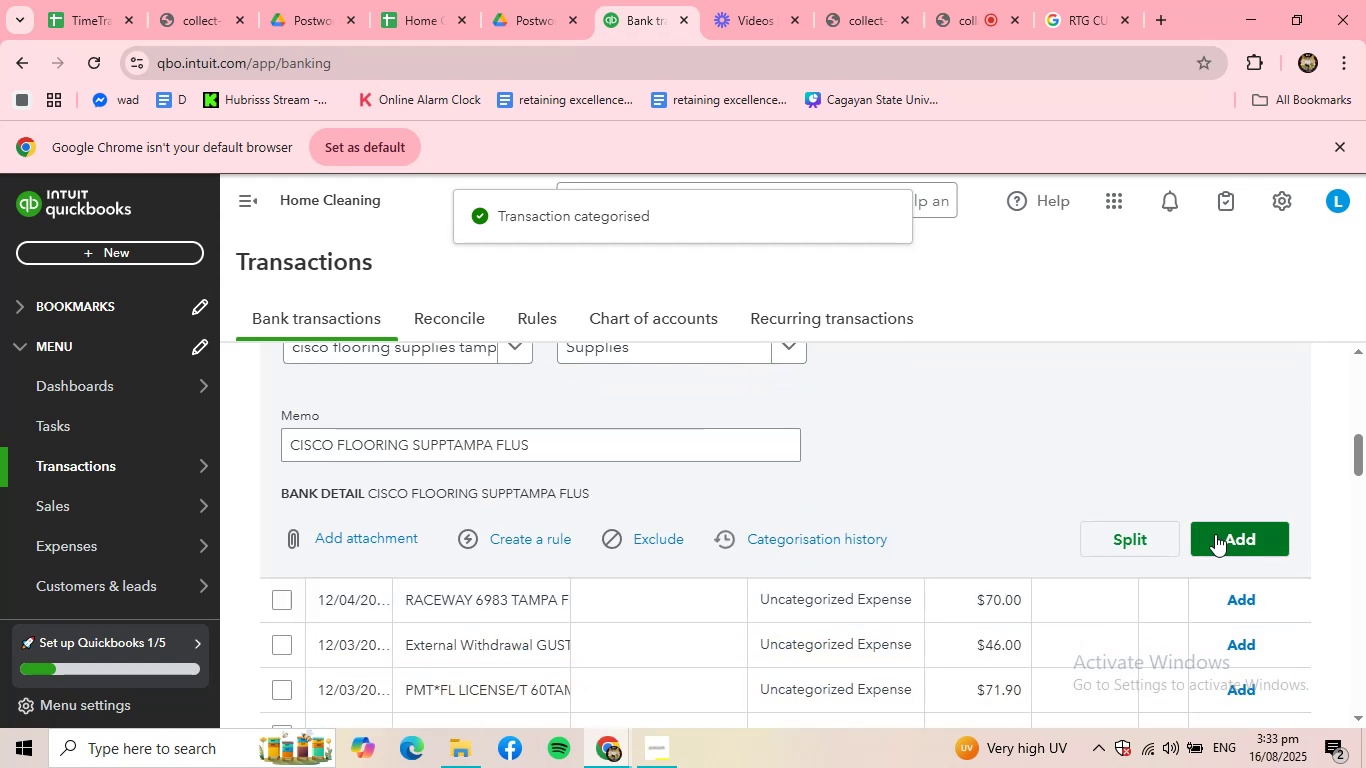 
left_click([1215, 534])
 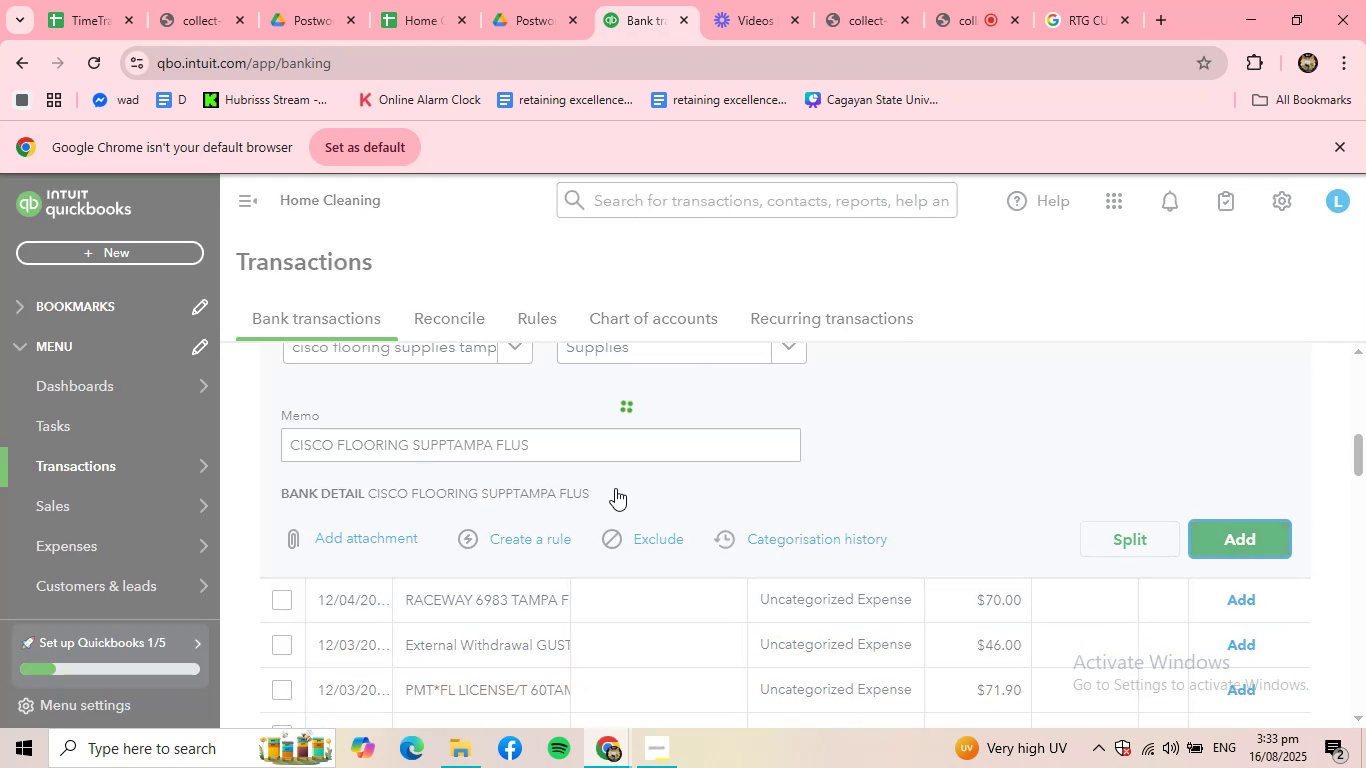 
scroll: coordinate [500, 436], scroll_direction: up, amount: 3.0
 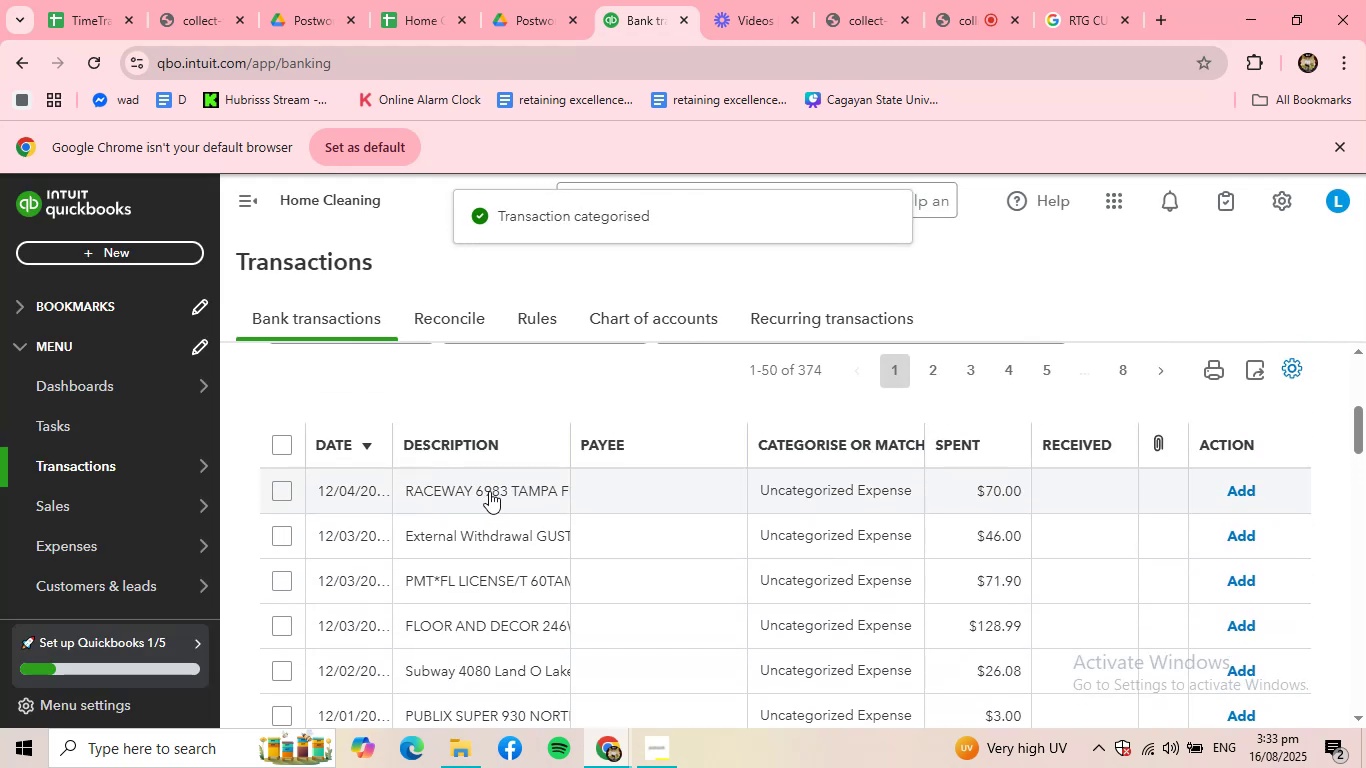 
left_click([489, 491])
 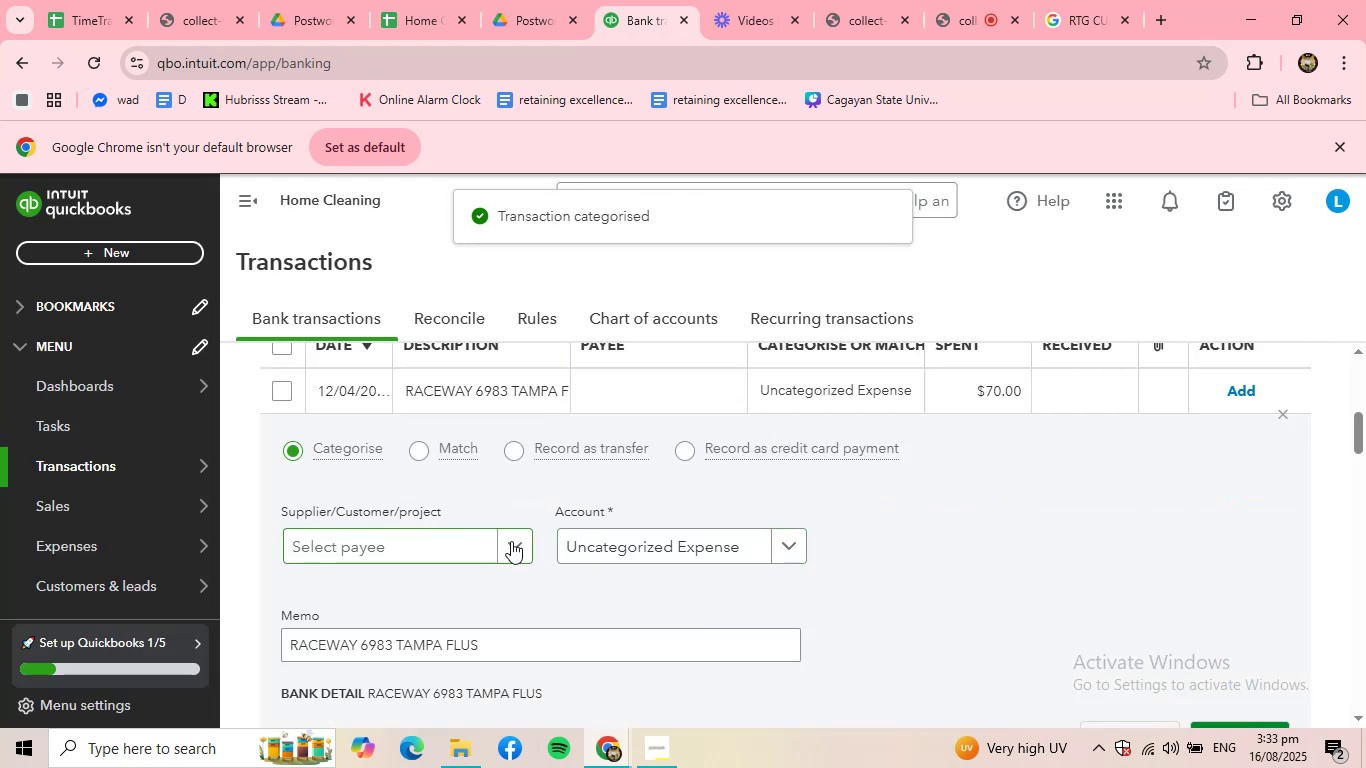 
left_click([511, 541])
 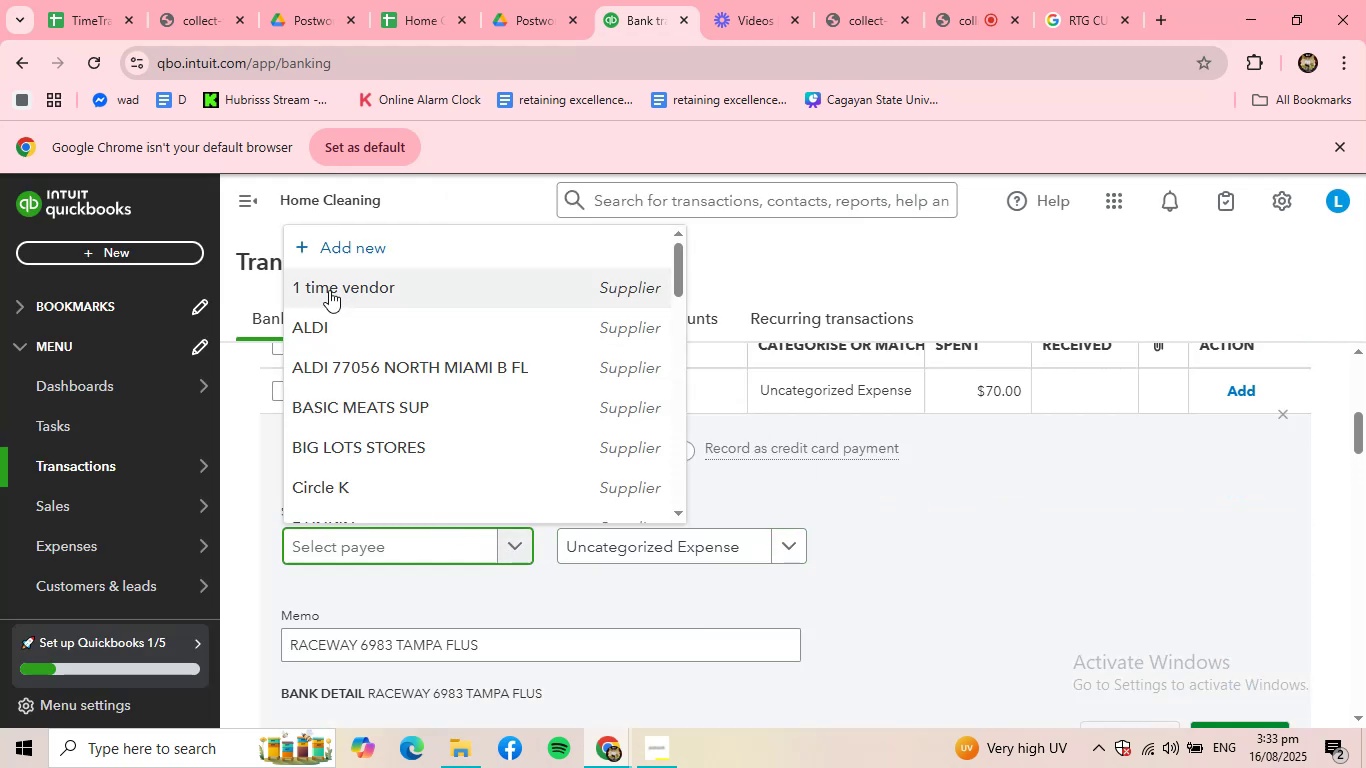 
scroll: coordinate [397, 434], scroll_direction: down, amount: 5.0
 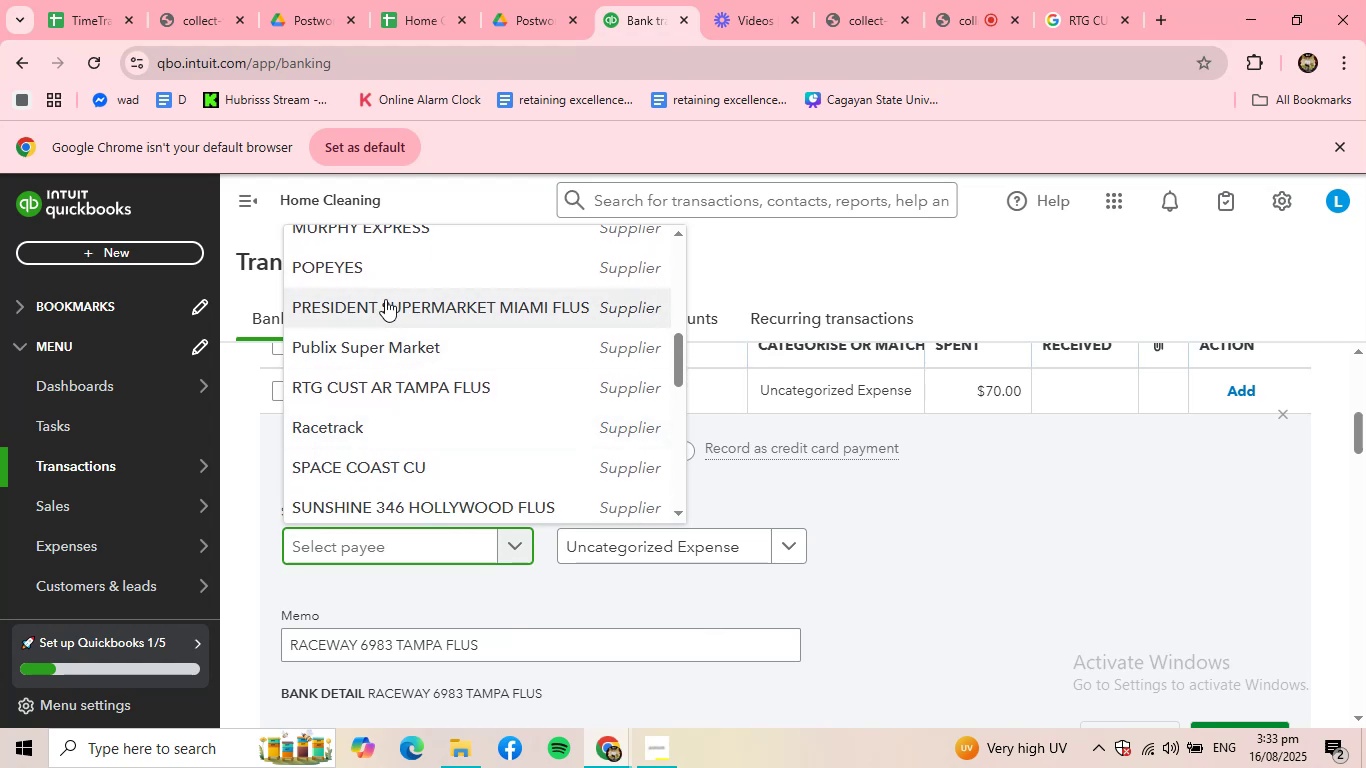 
scroll: coordinate [418, 320], scroll_direction: up, amount: 6.0
 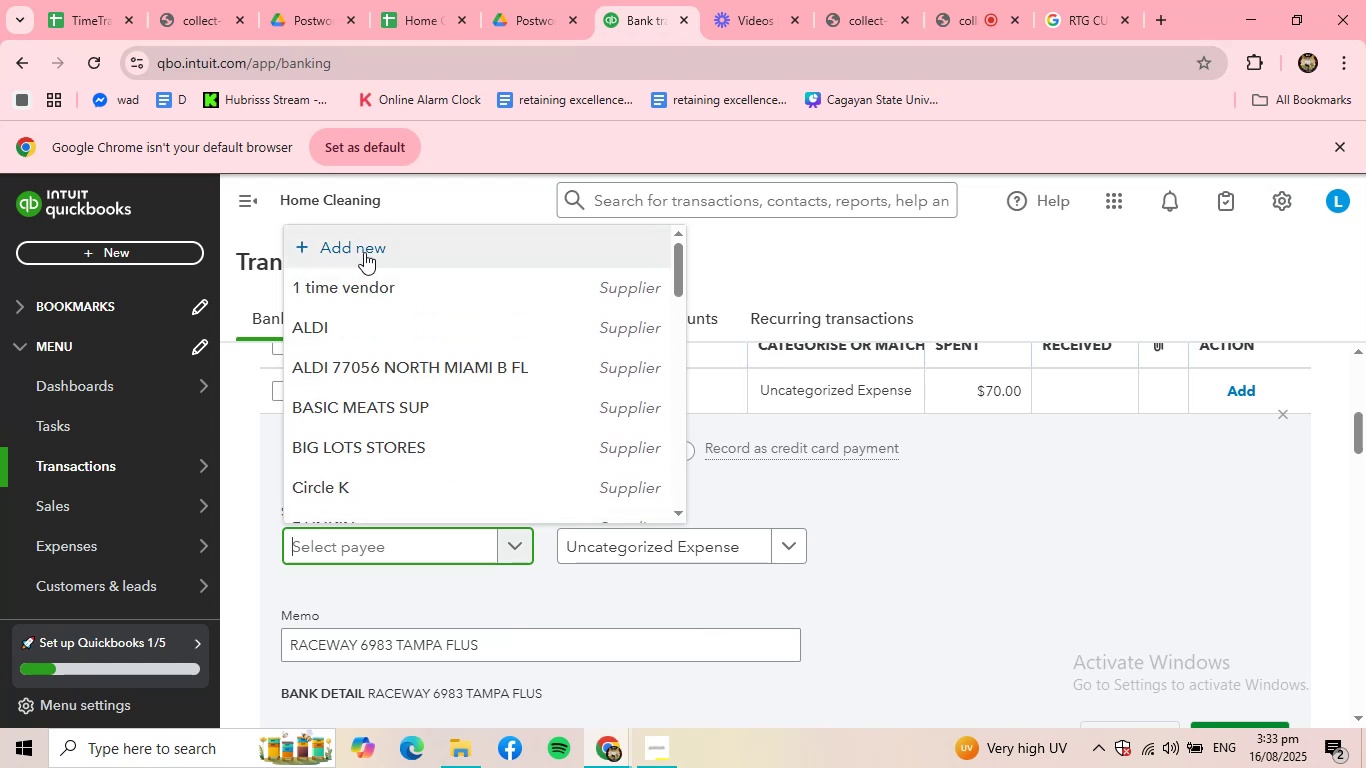 
left_click([364, 252])
 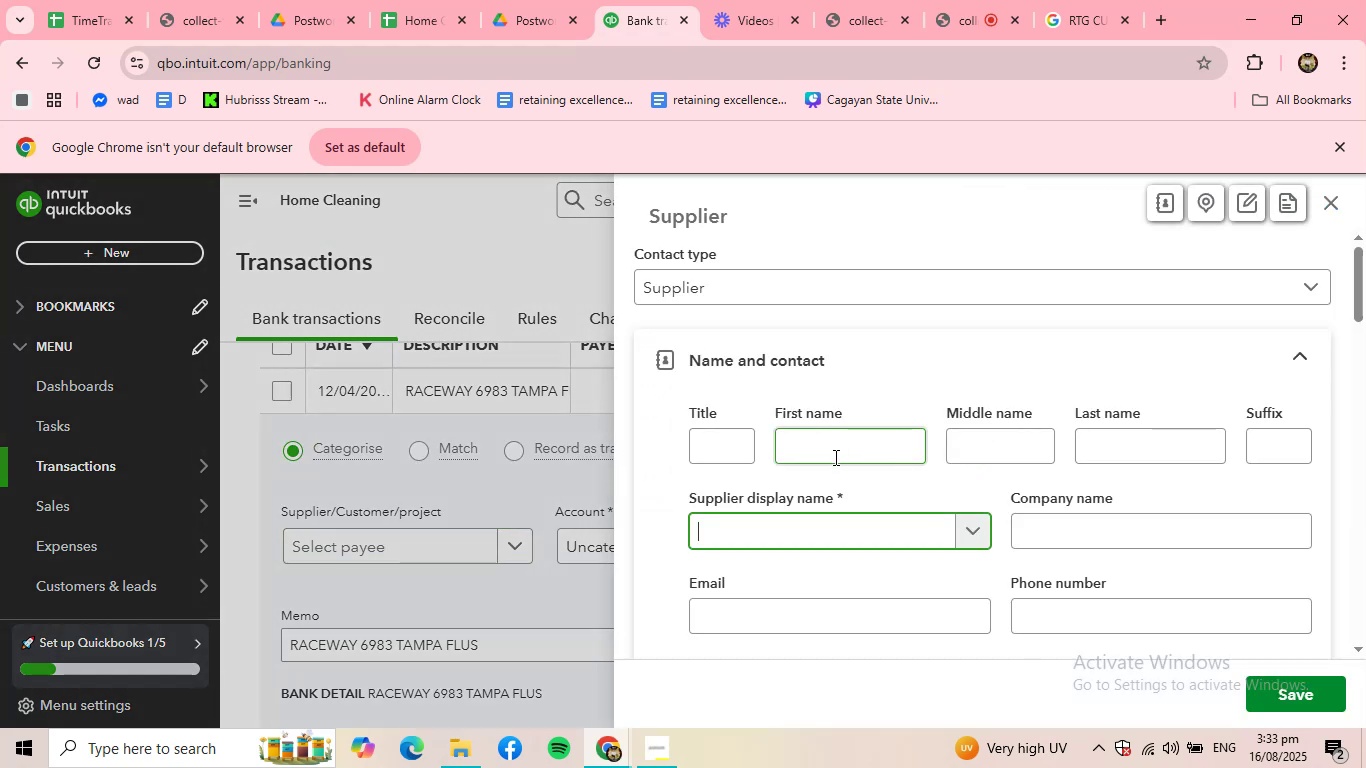 
type(raceway)
 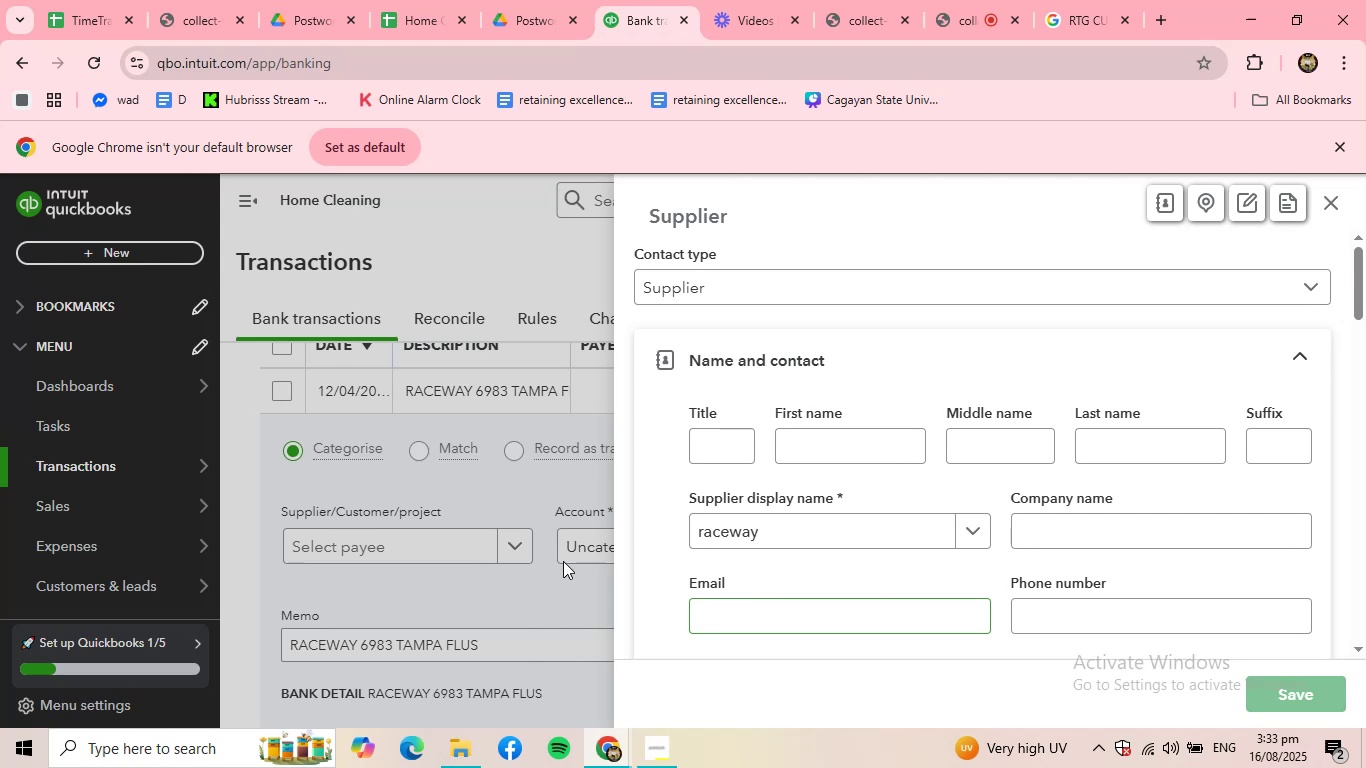 
left_click([701, 540])
 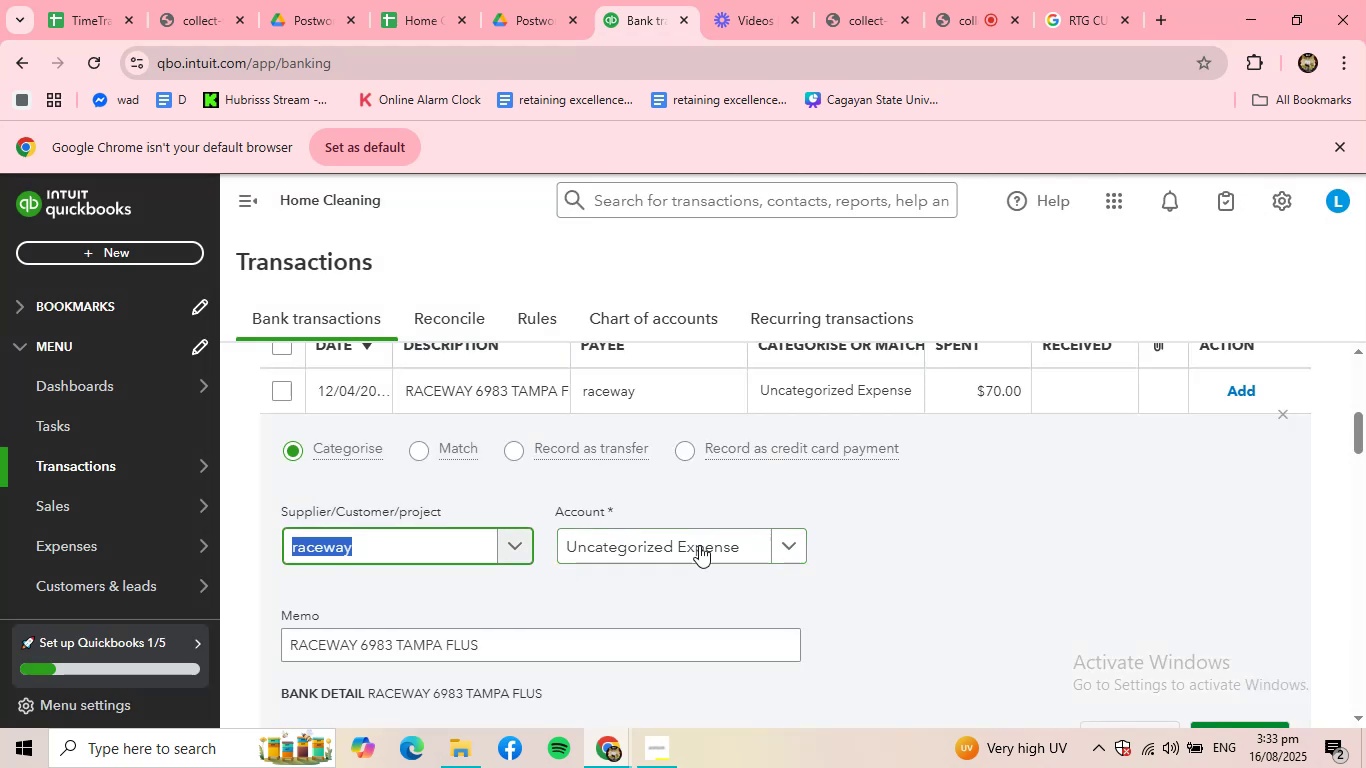 
left_click([714, 537])
 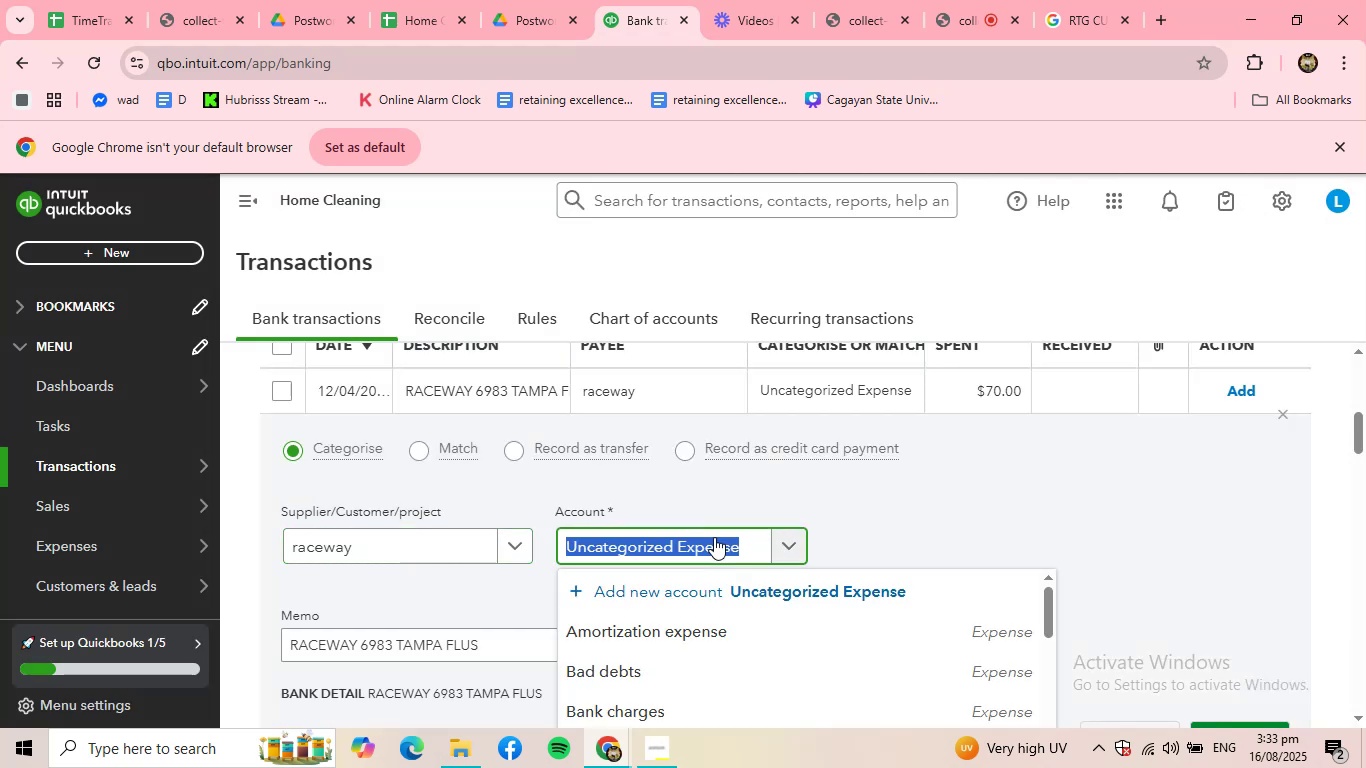 
type(trave)
 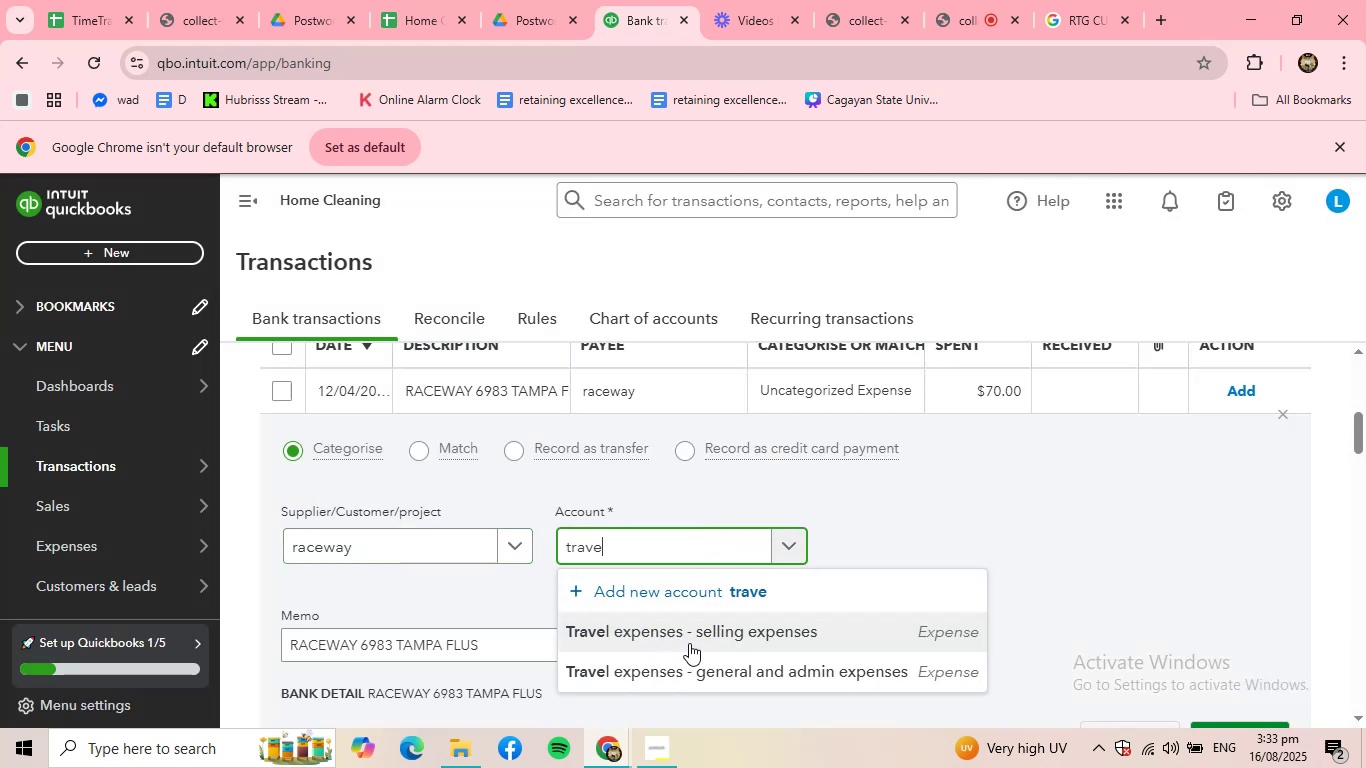 
left_click([696, 666])
 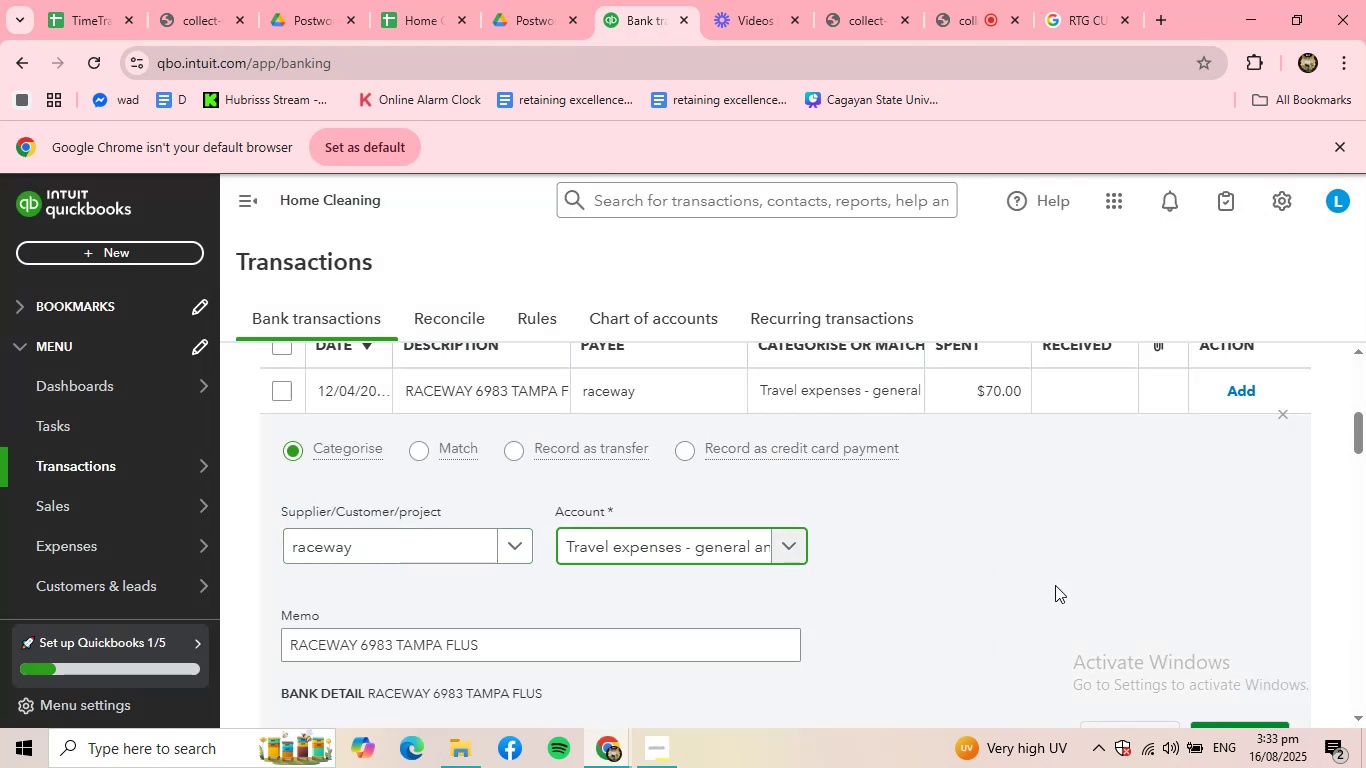 
scroll: coordinate [1055, 585], scroll_direction: down, amount: 1.0
 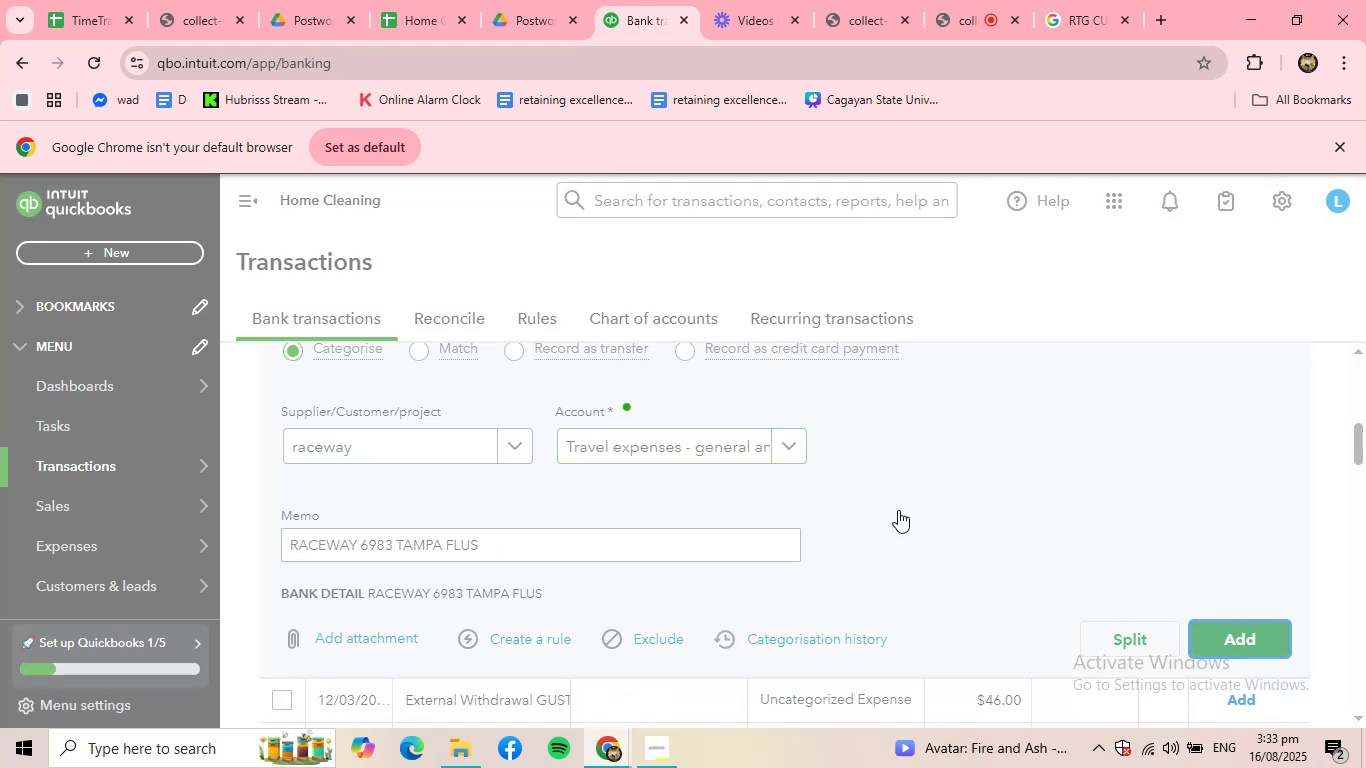 
scroll: coordinate [502, 434], scroll_direction: up, amount: 2.0
 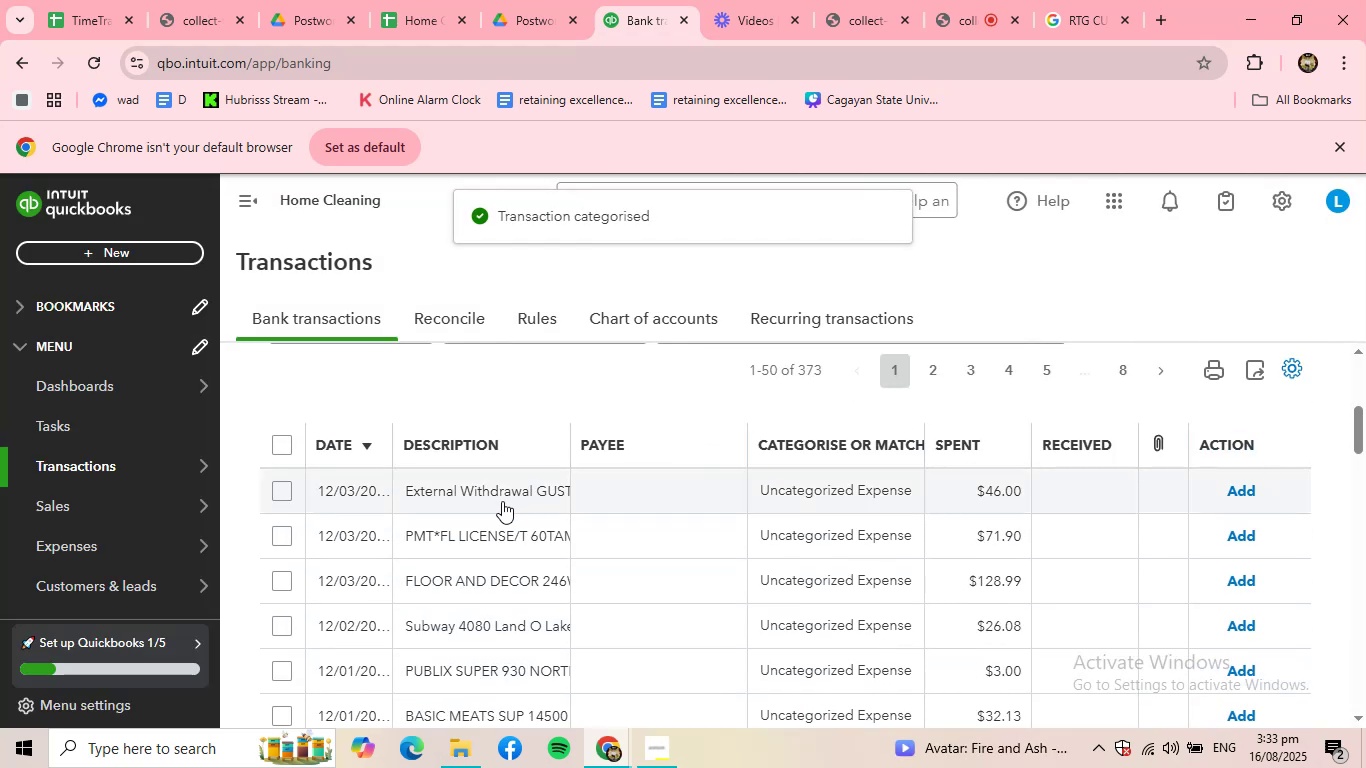 
left_click([502, 501])
 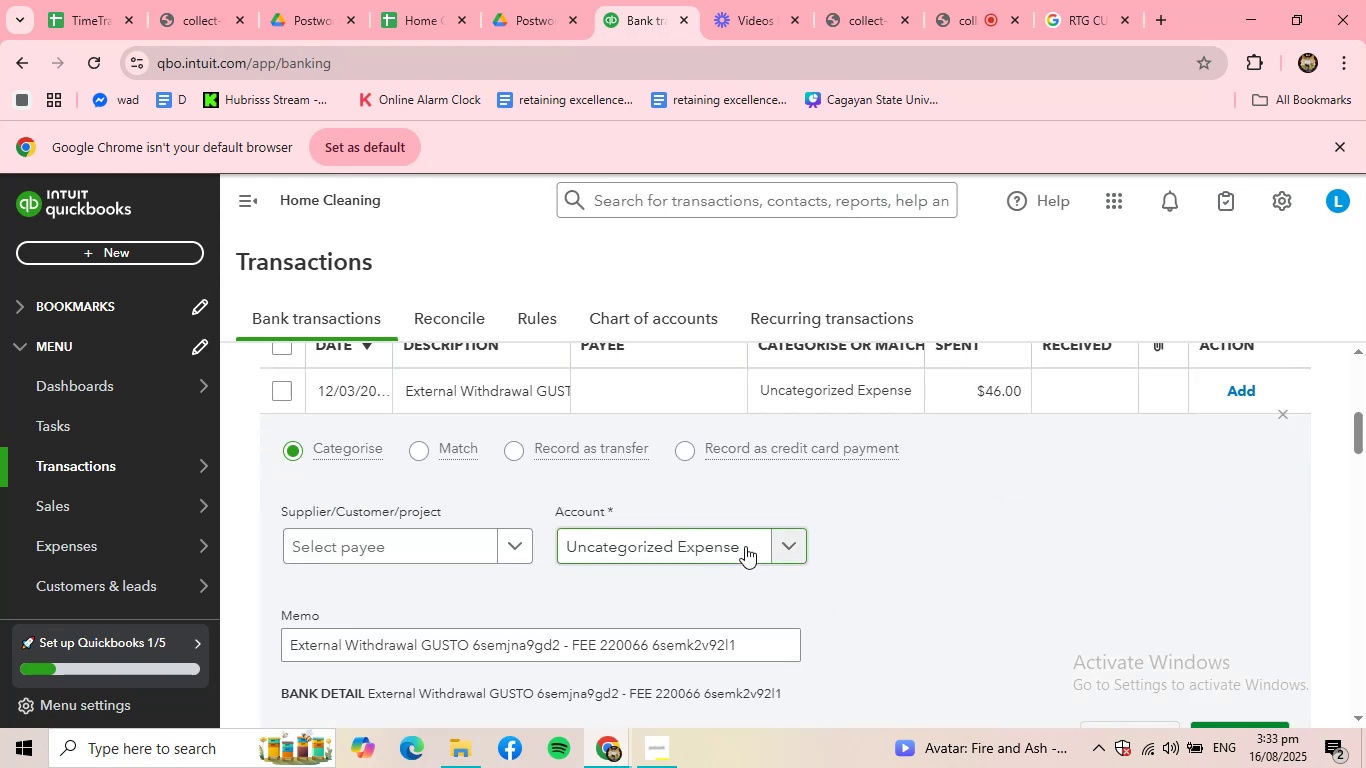 
wait(5.12)
 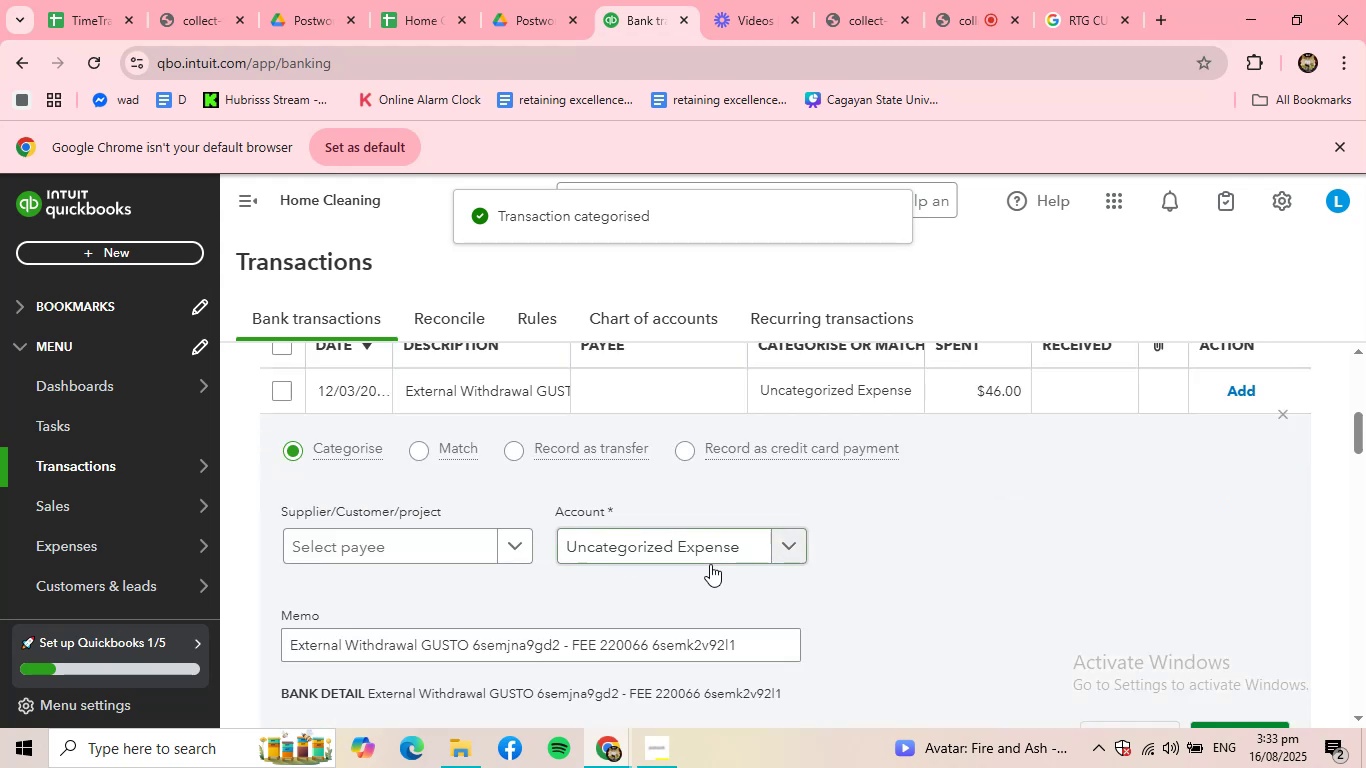 
left_click([745, 546])
 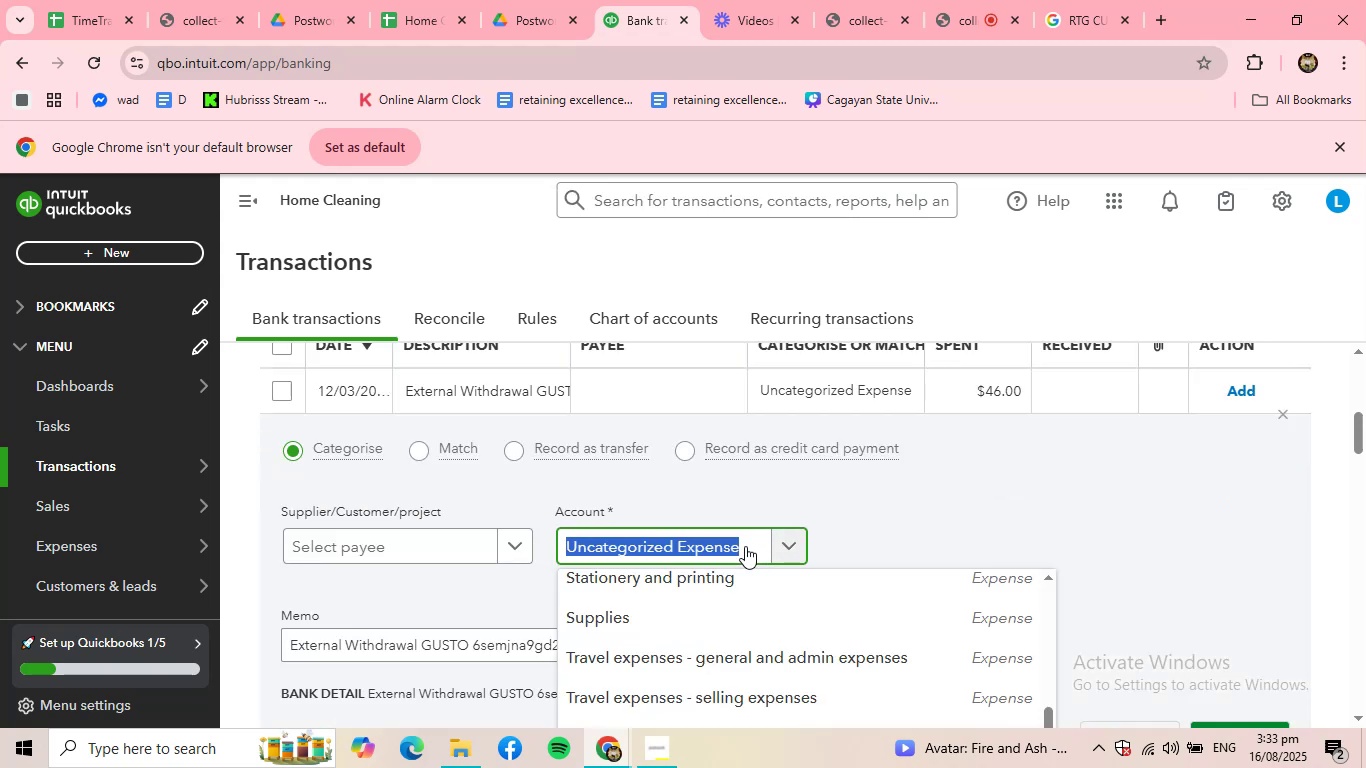 
left_click([745, 546])
 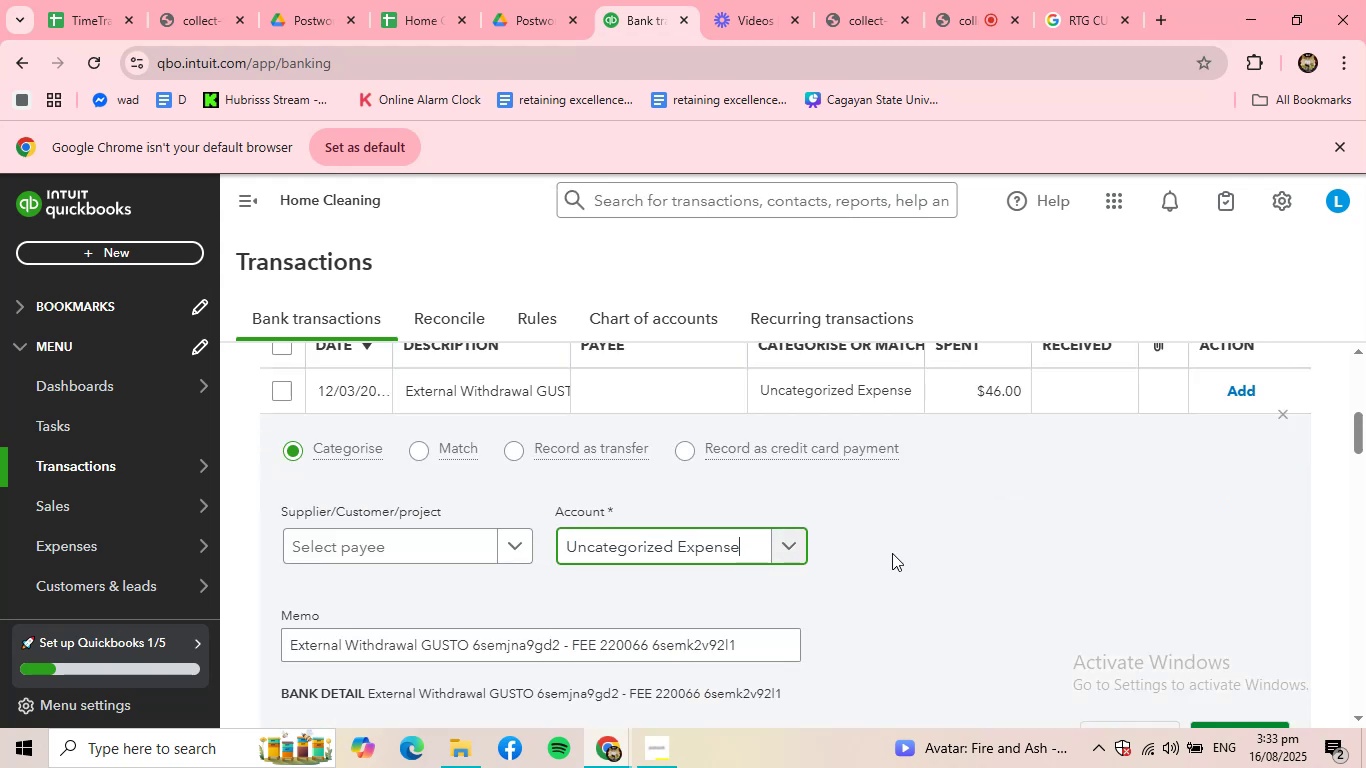 
scroll: coordinate [893, 554], scroll_direction: down, amount: 1.0
 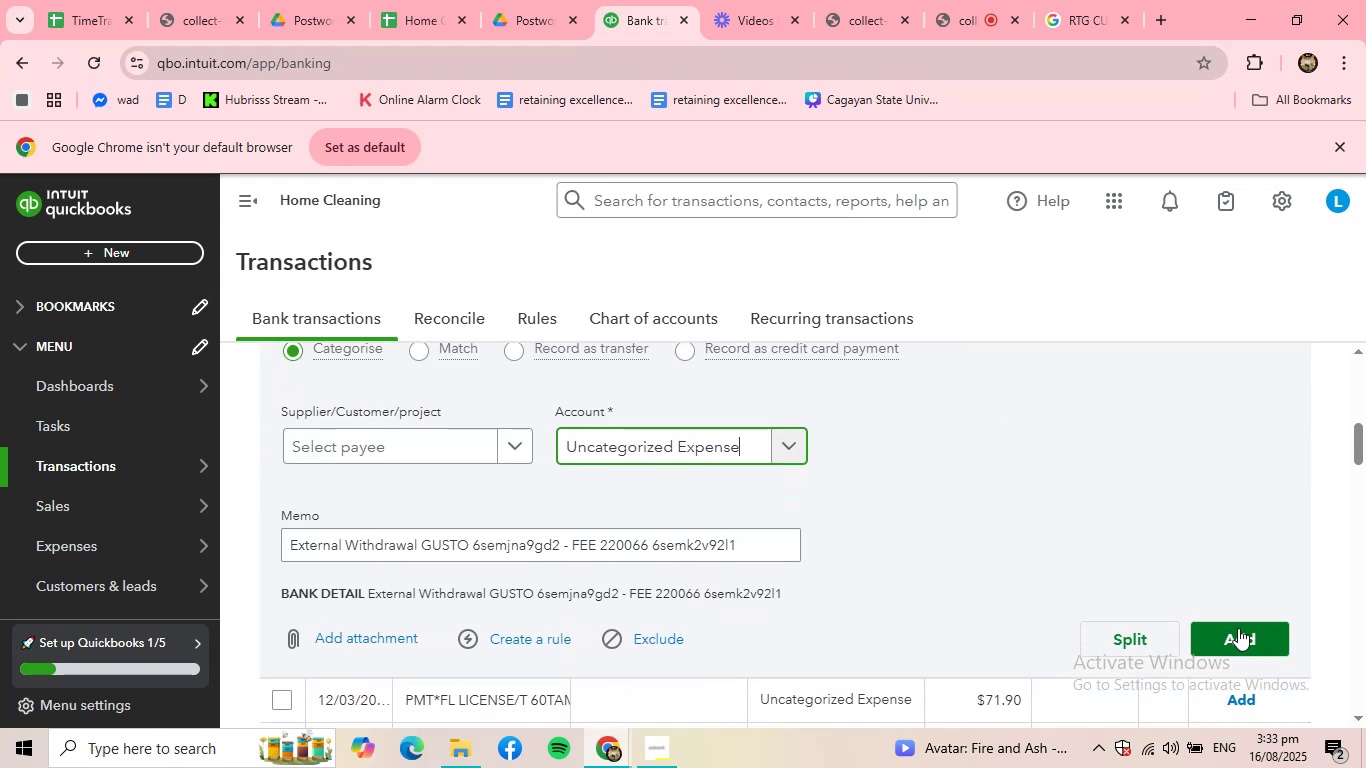 
left_click([1238, 628])
 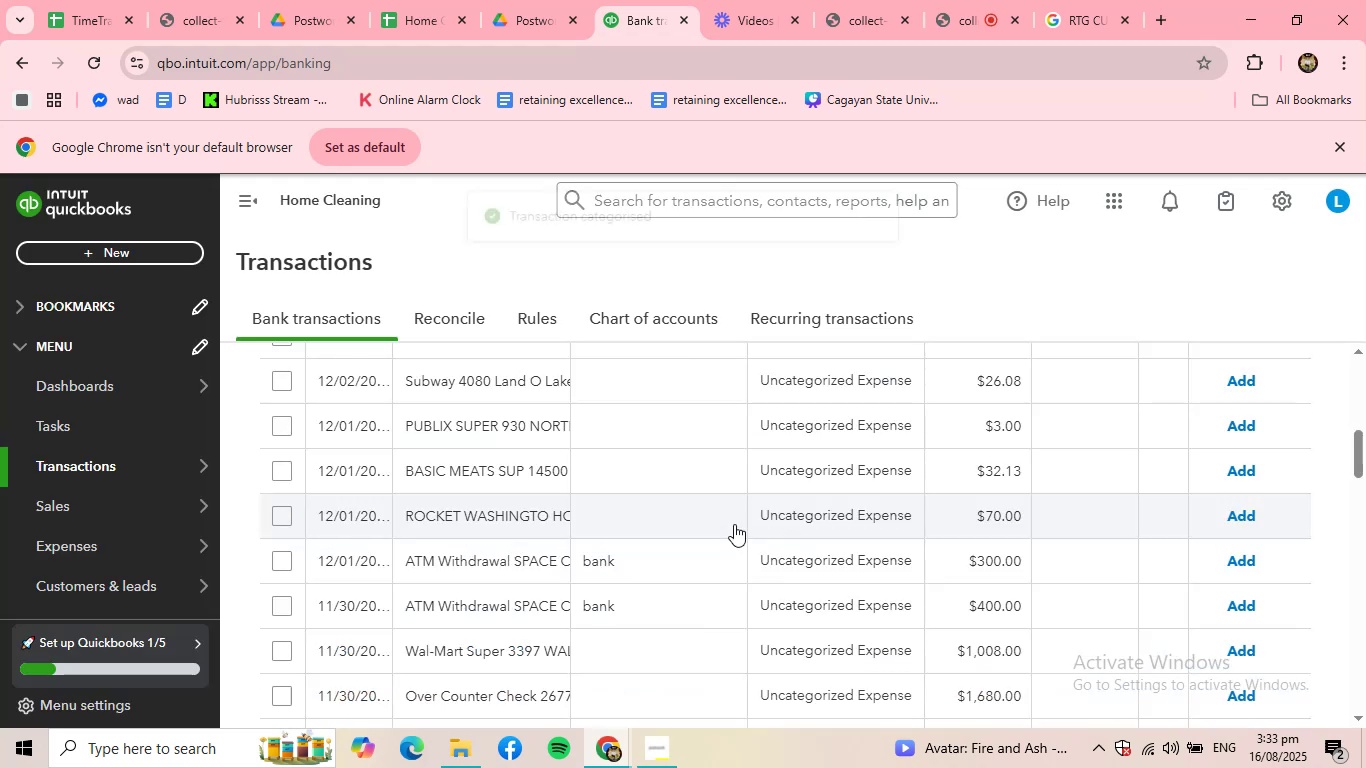 
scroll: coordinate [518, 468], scroll_direction: up, amount: 3.0
 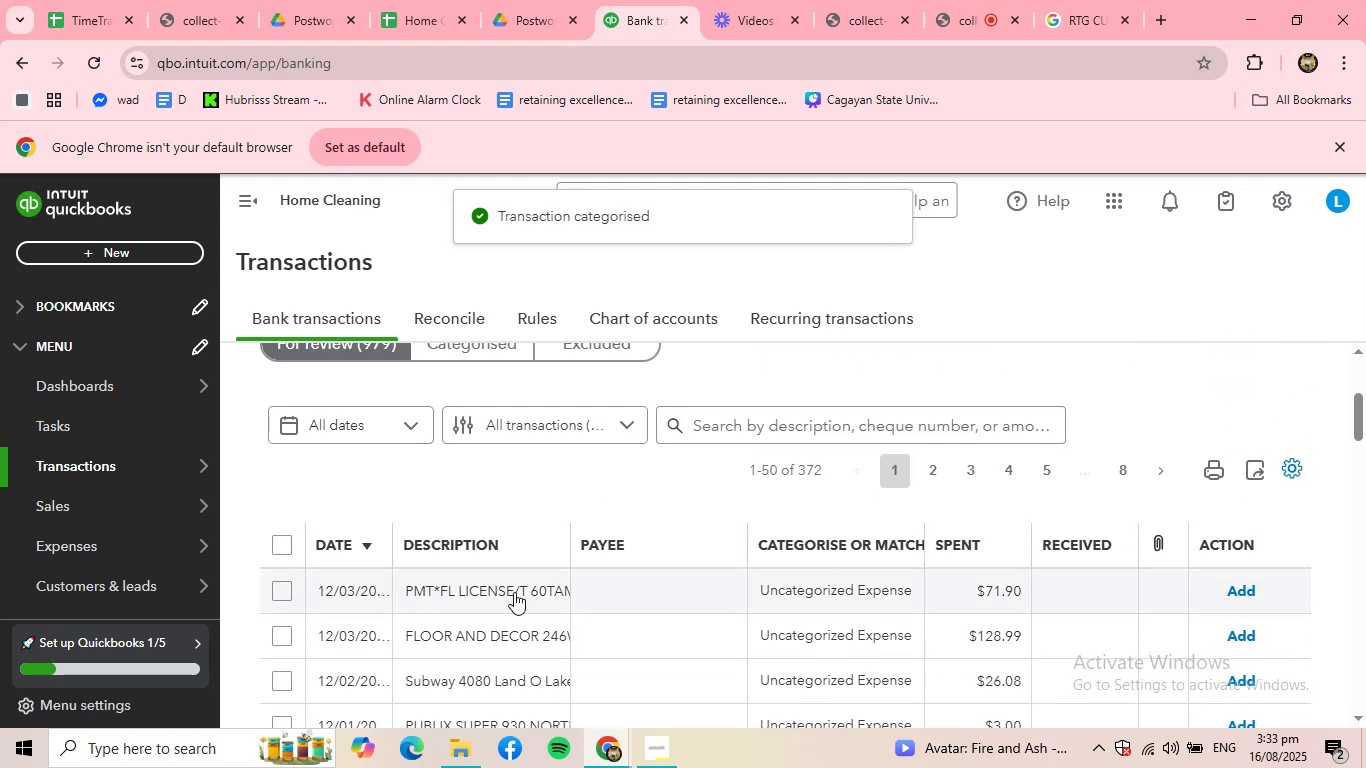 
left_click([515, 592])
 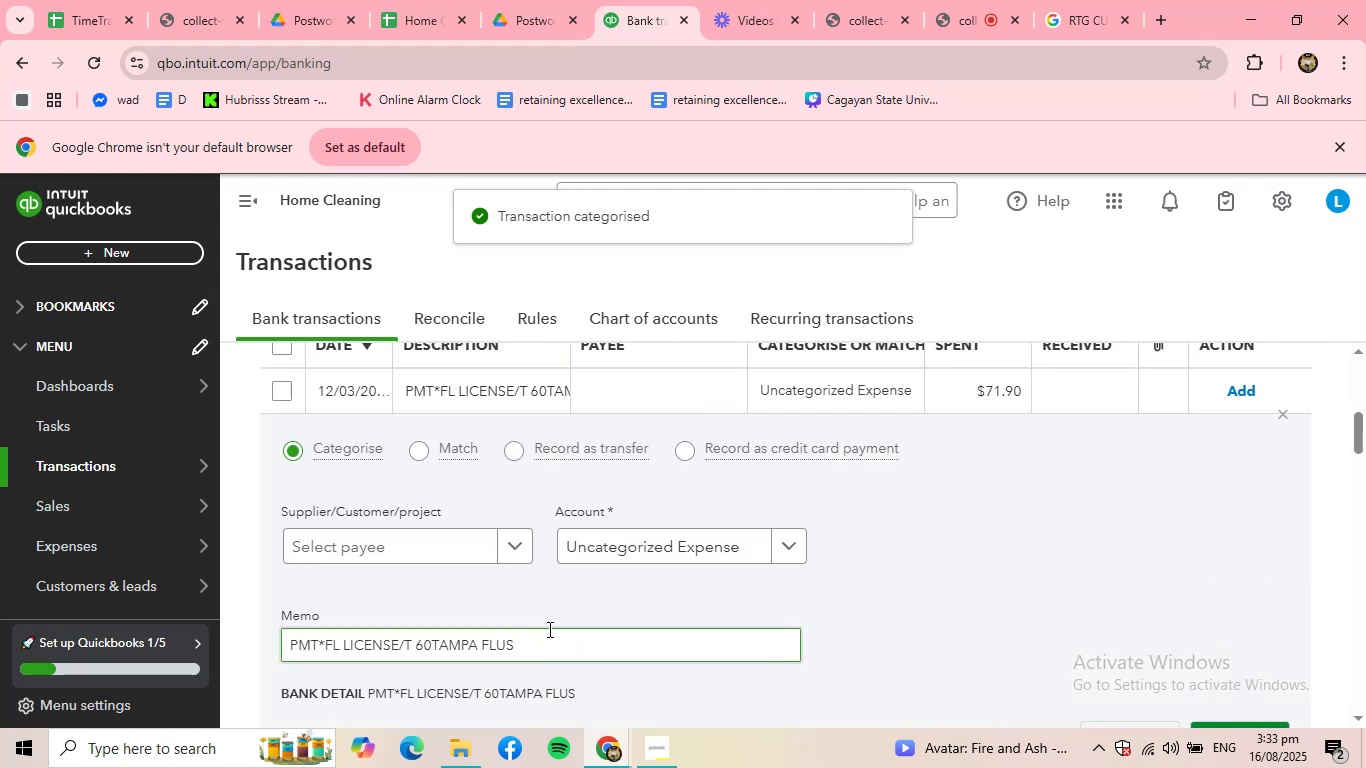 
left_click([735, 532])
 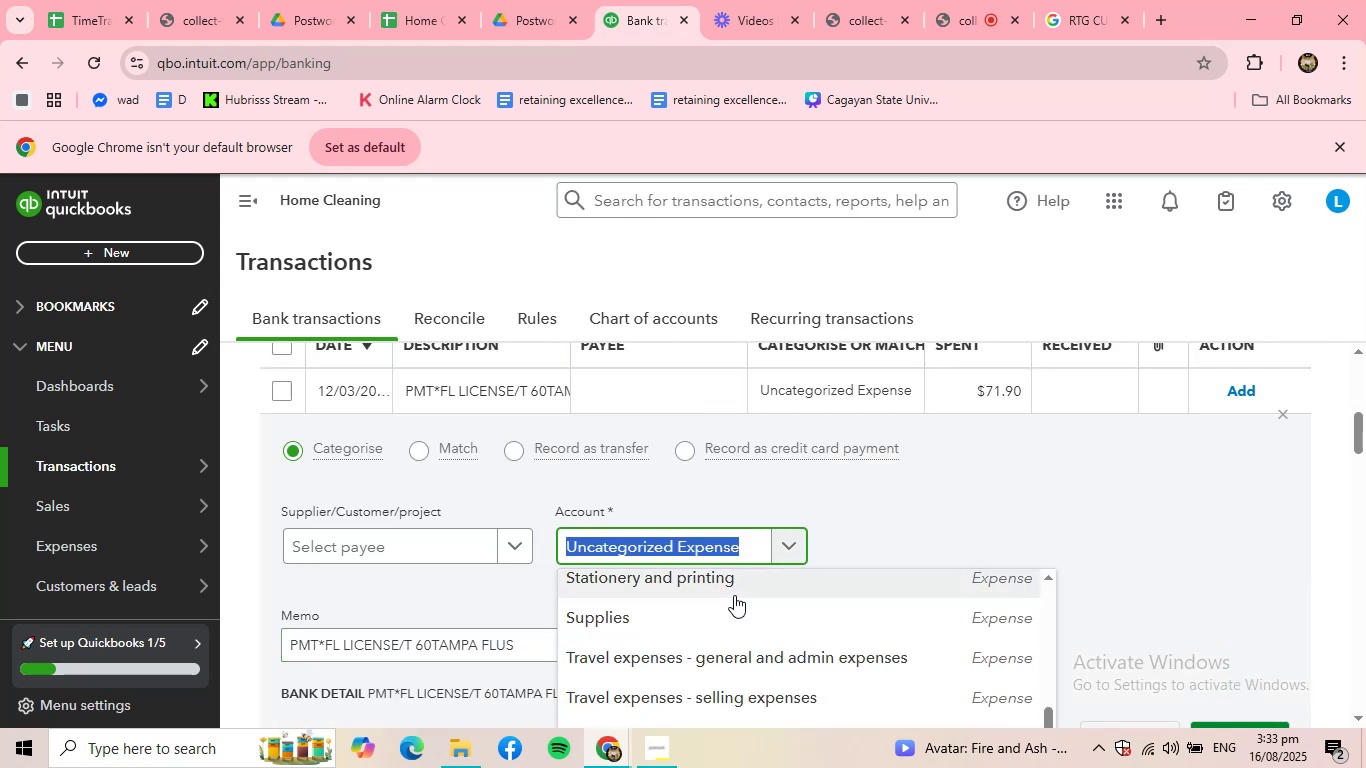 
type(liecen)
key(Backspace)
key(Backspace)
key(Backspace)
key(Backspace)
type(cen)
 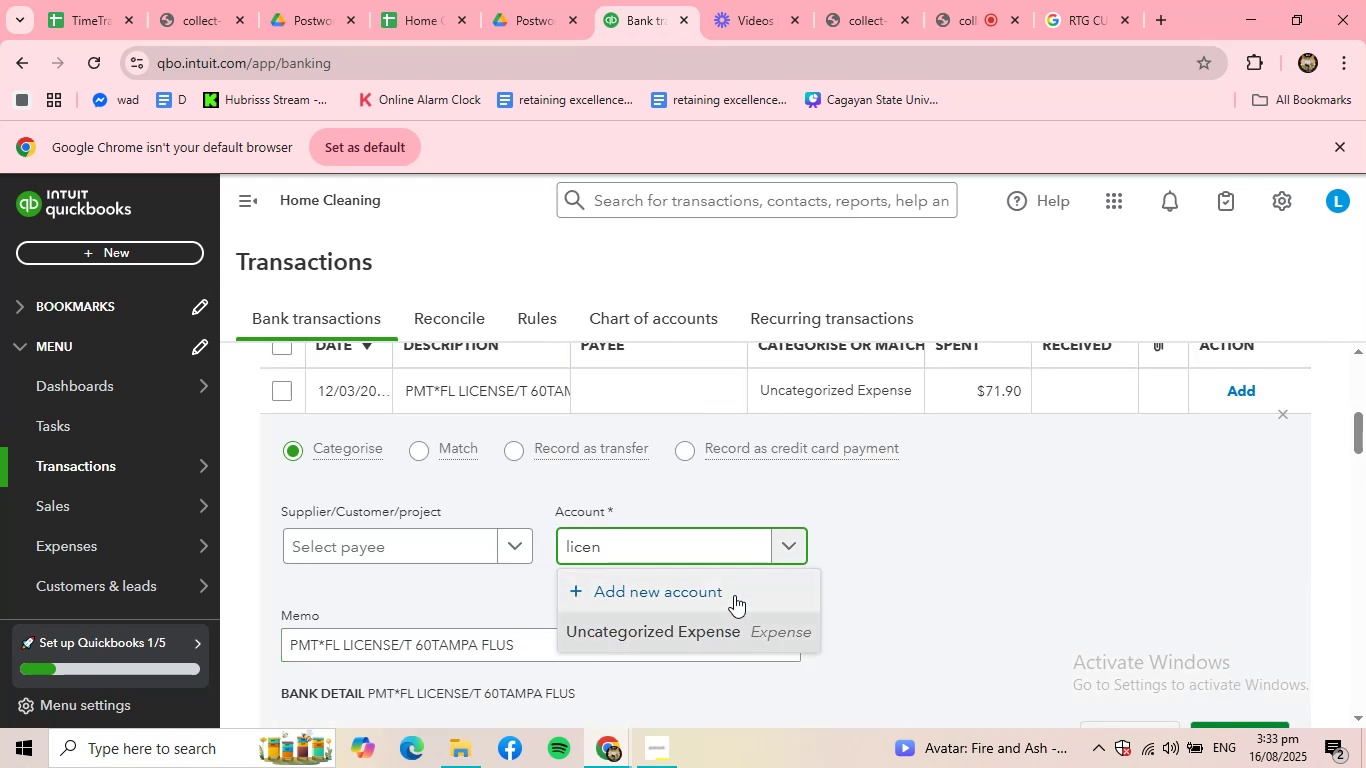 
hold_key(key=Backspace, duration=0.9)
 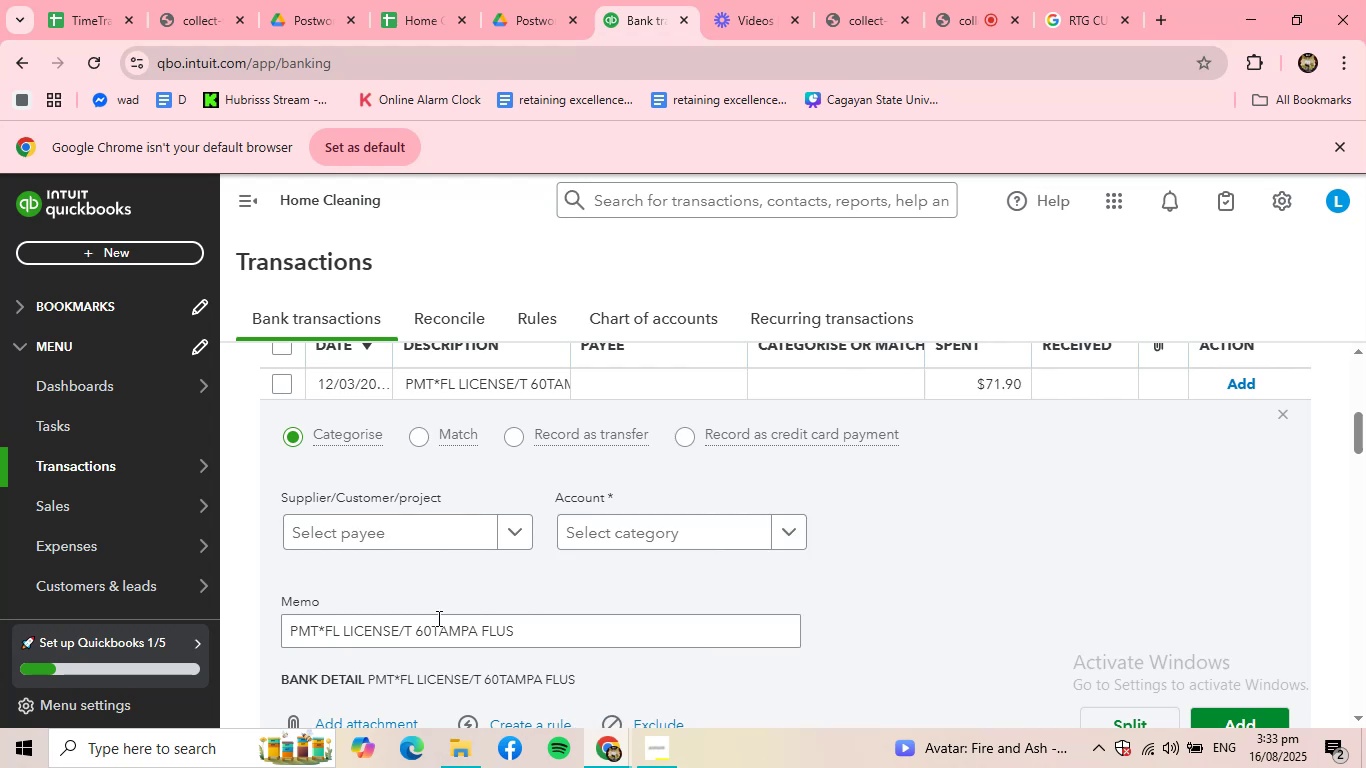 
left_click_drag(start_coordinate=[535, 621], to_coordinate=[273, 618])
 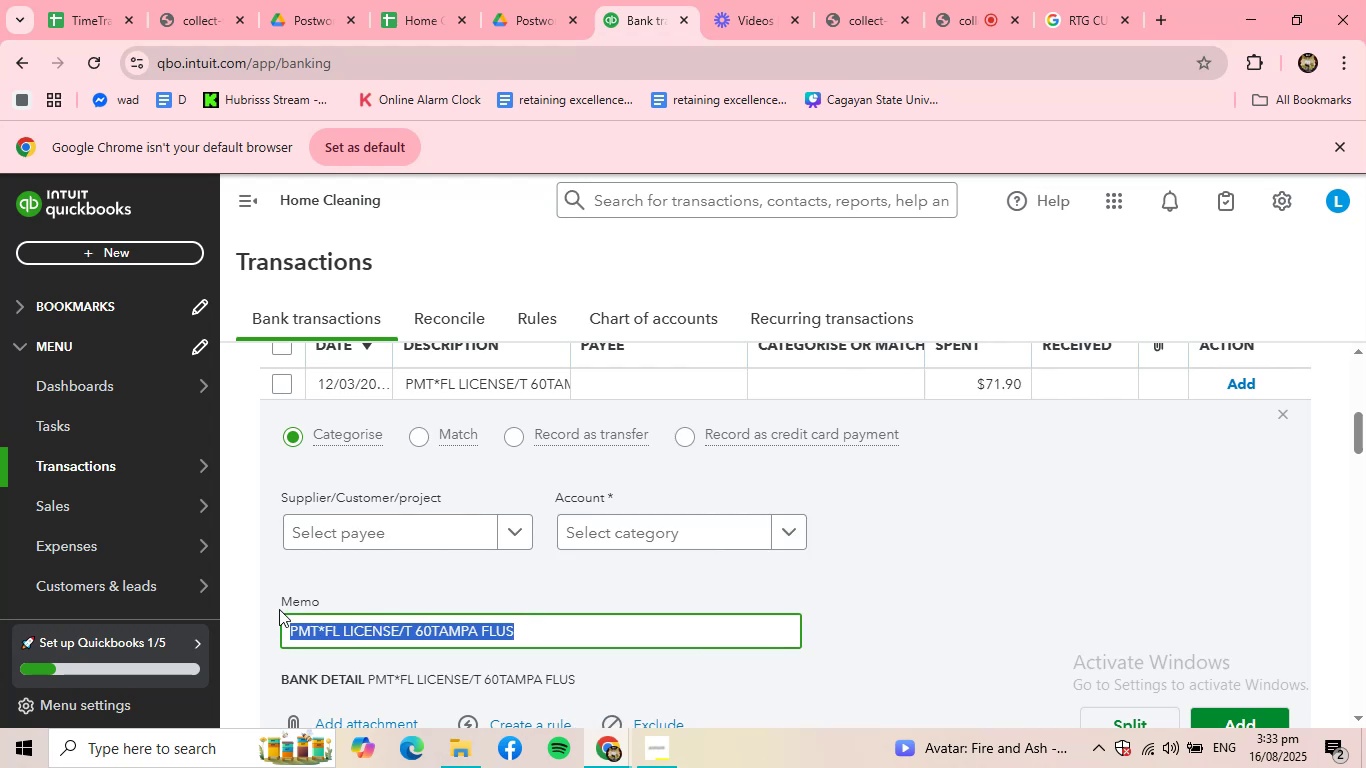 
key(Control+ControlLeft)
 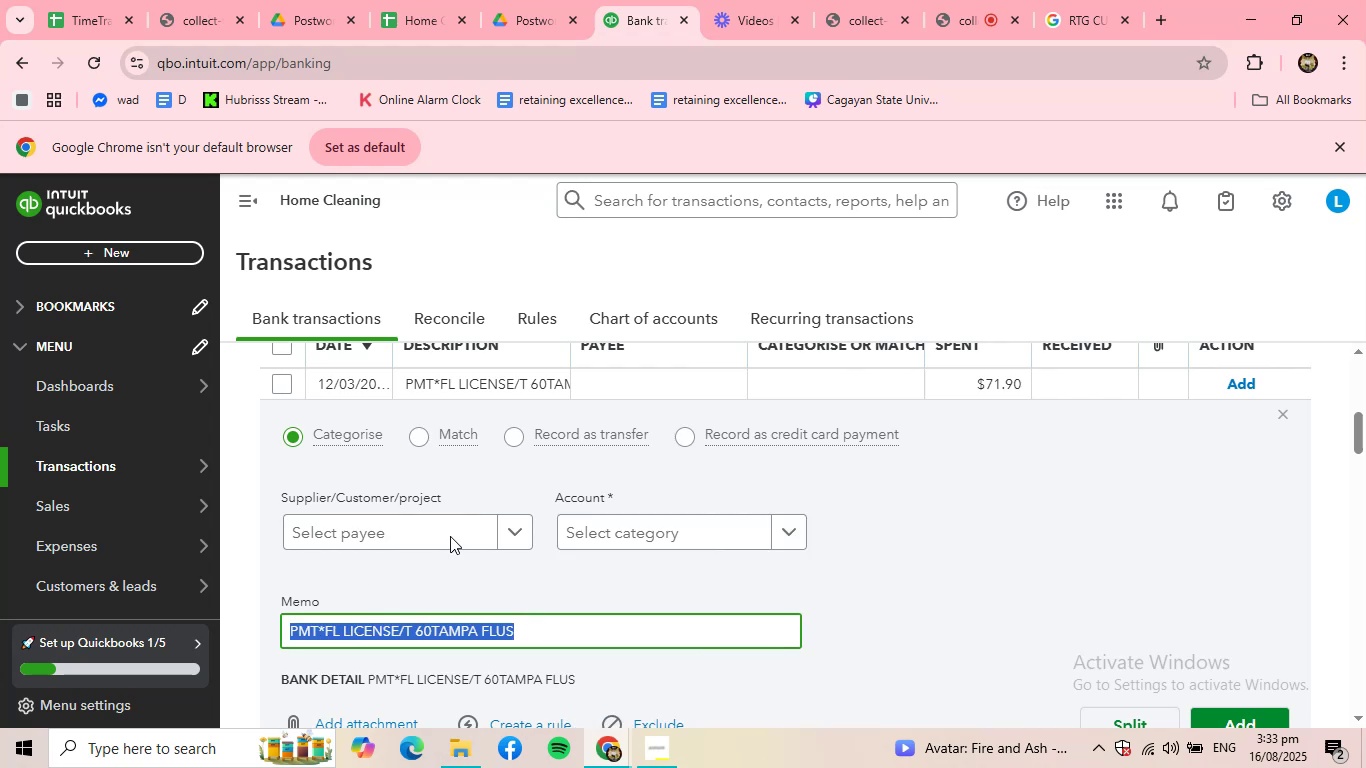 
key(Control+C)
 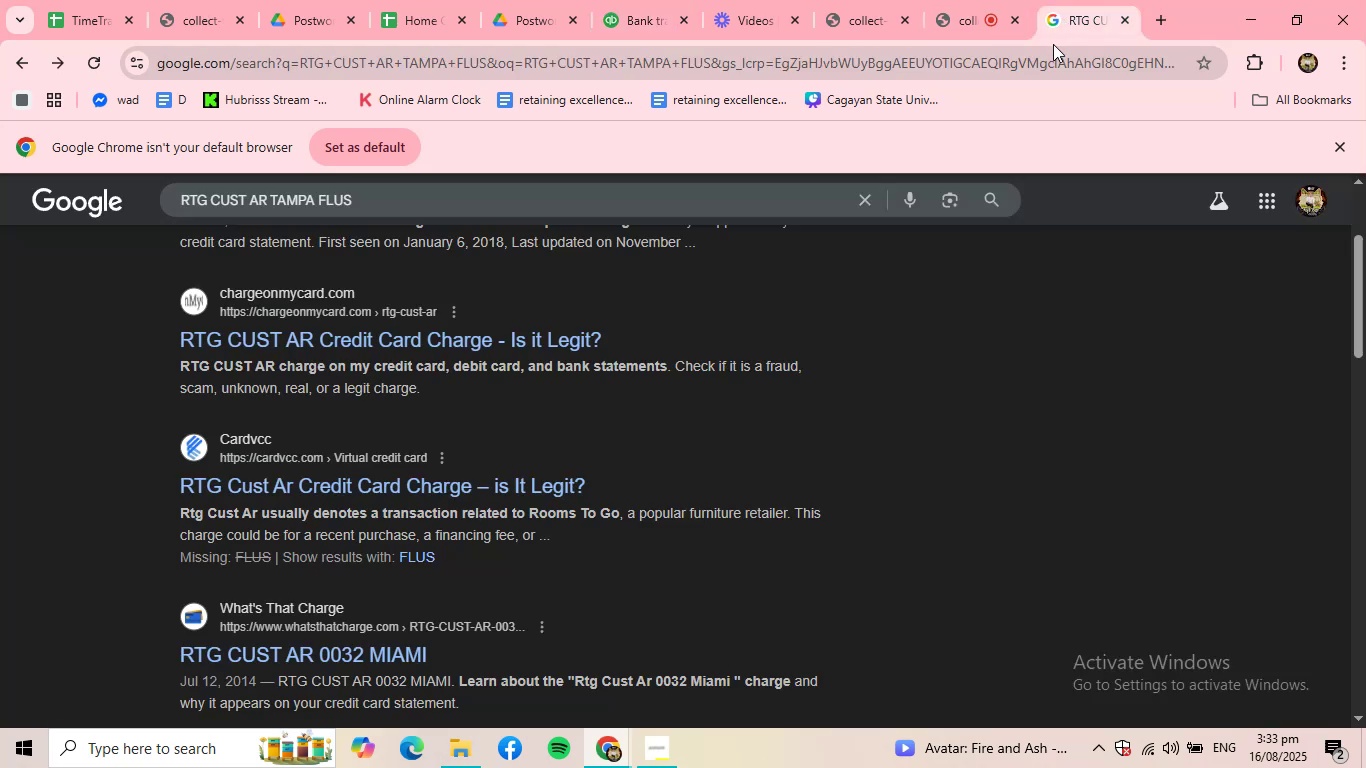 
key(Control+ControlLeft)
 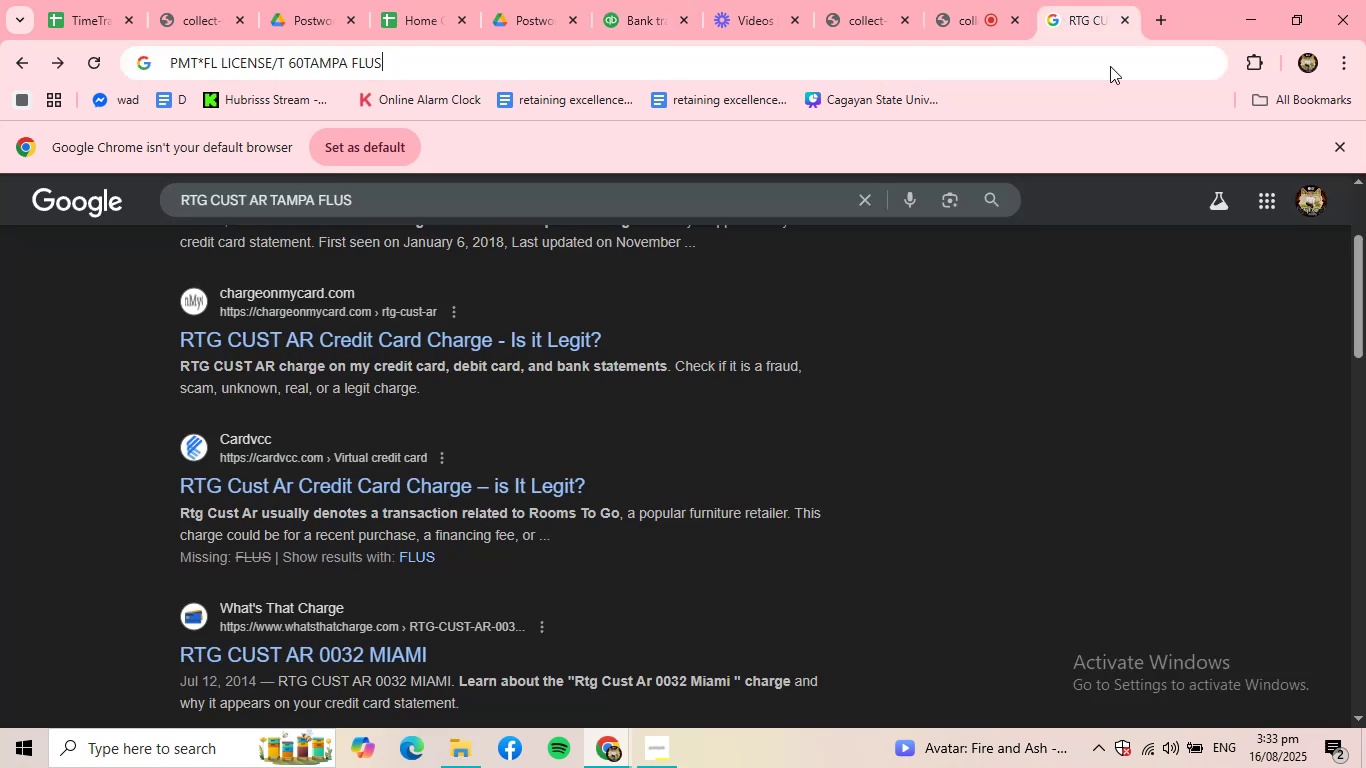 
key(Control+V)
 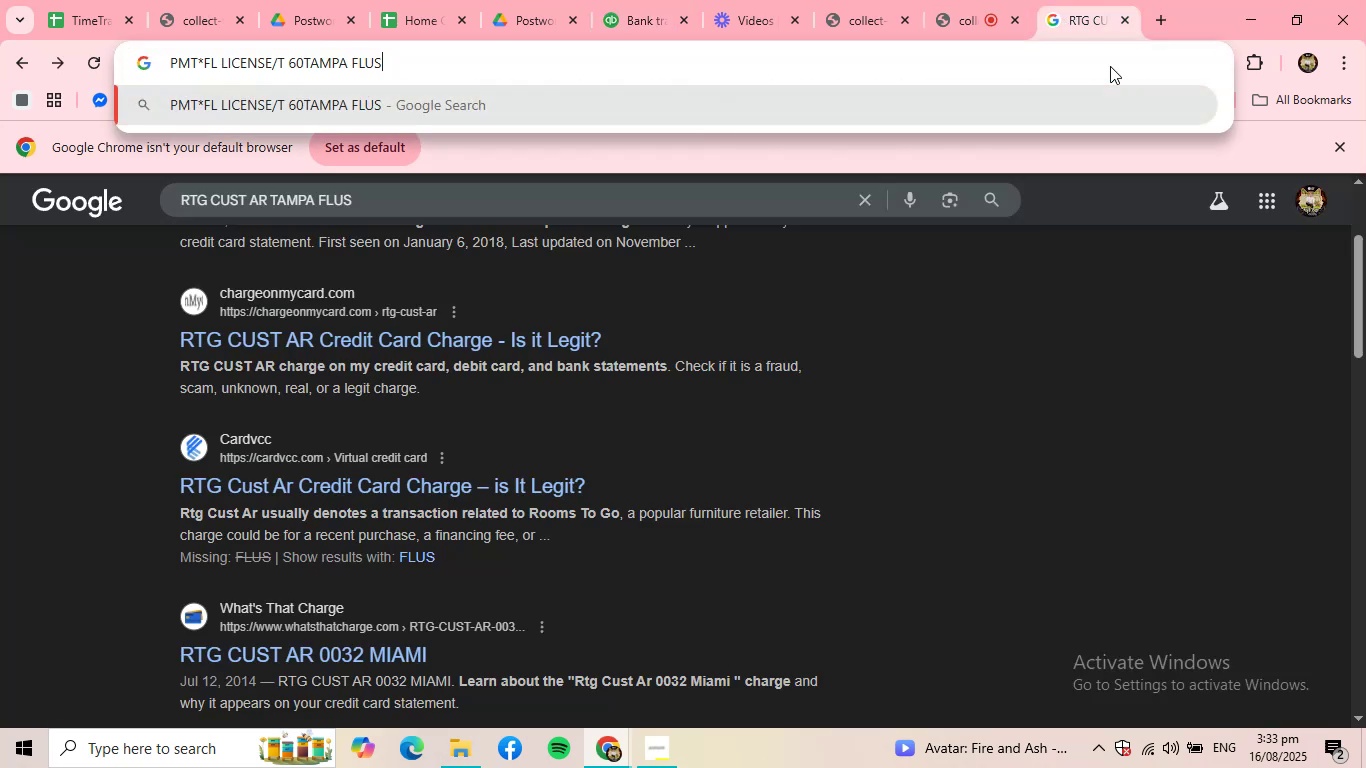 
key(NumpadEnter)
 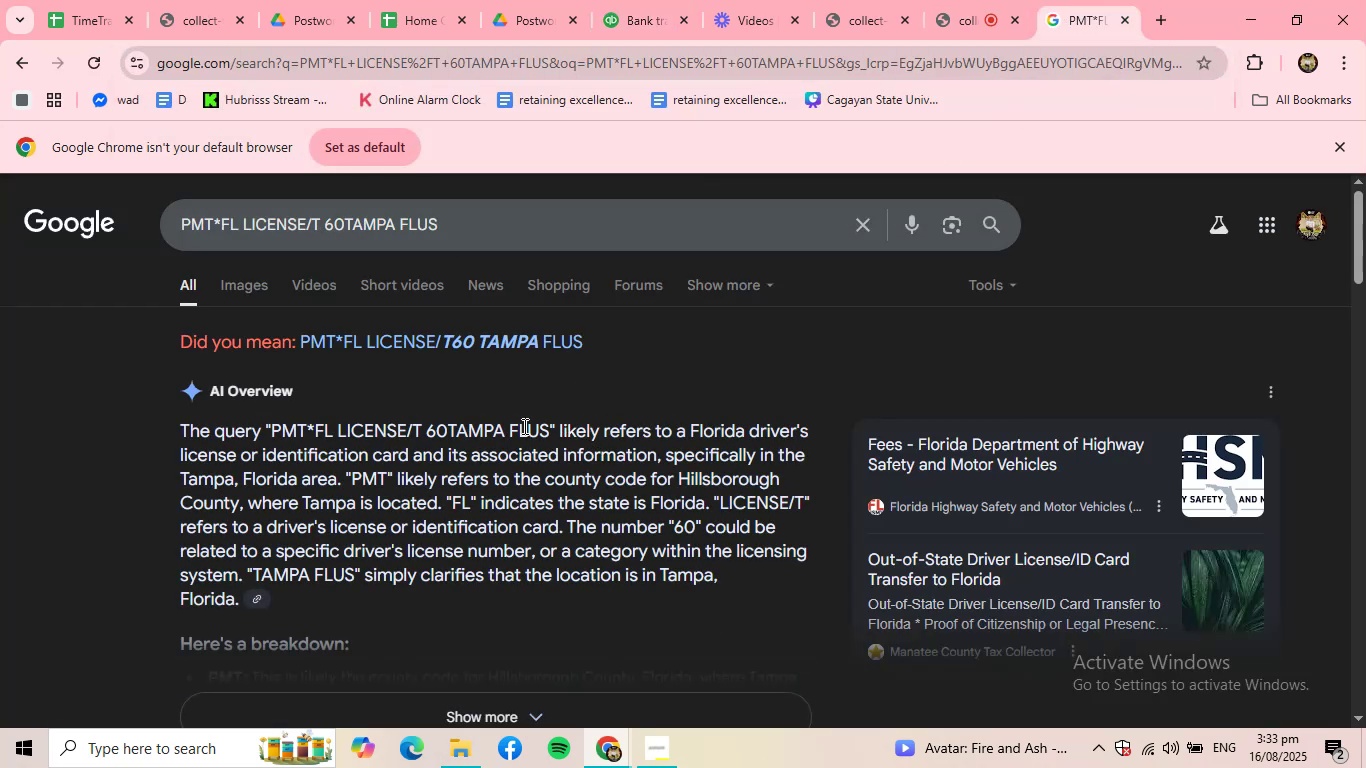 
wait(5.39)
 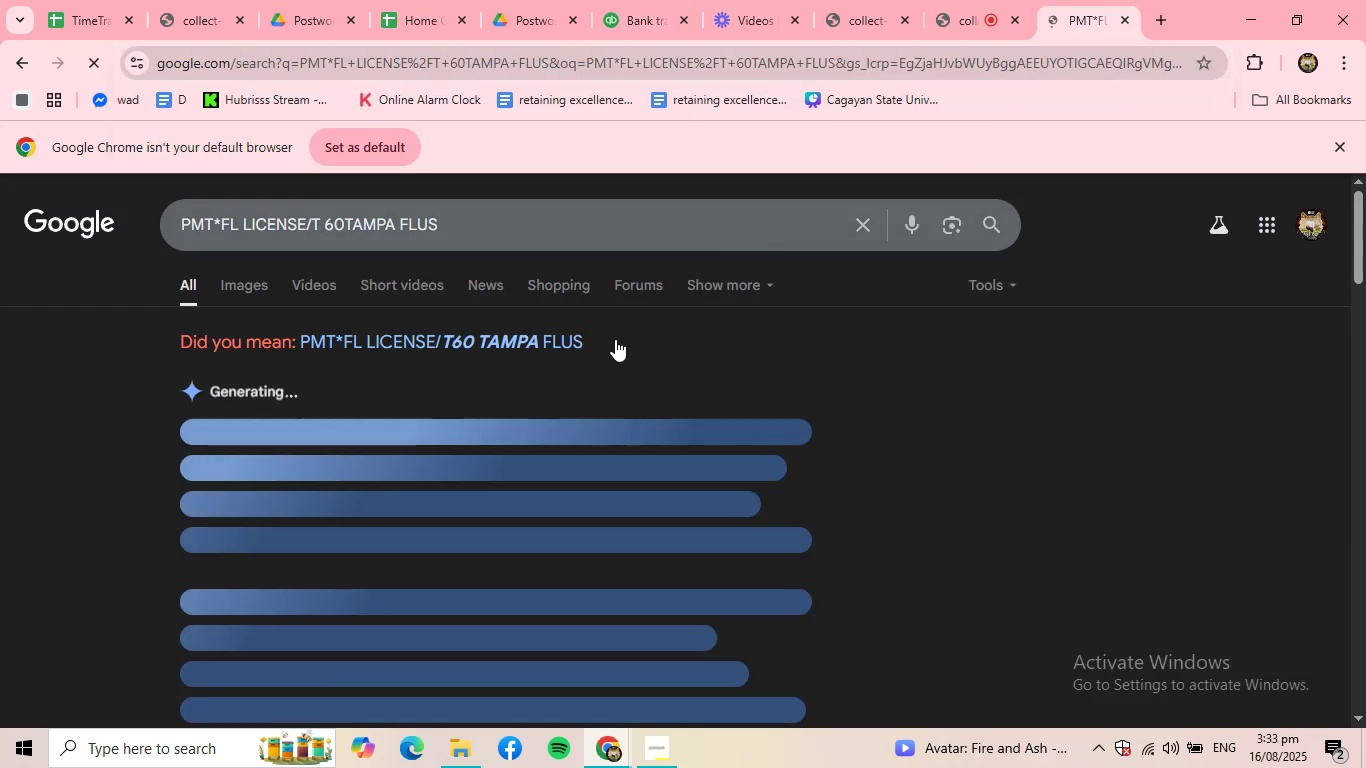 
left_click([655, 3])
 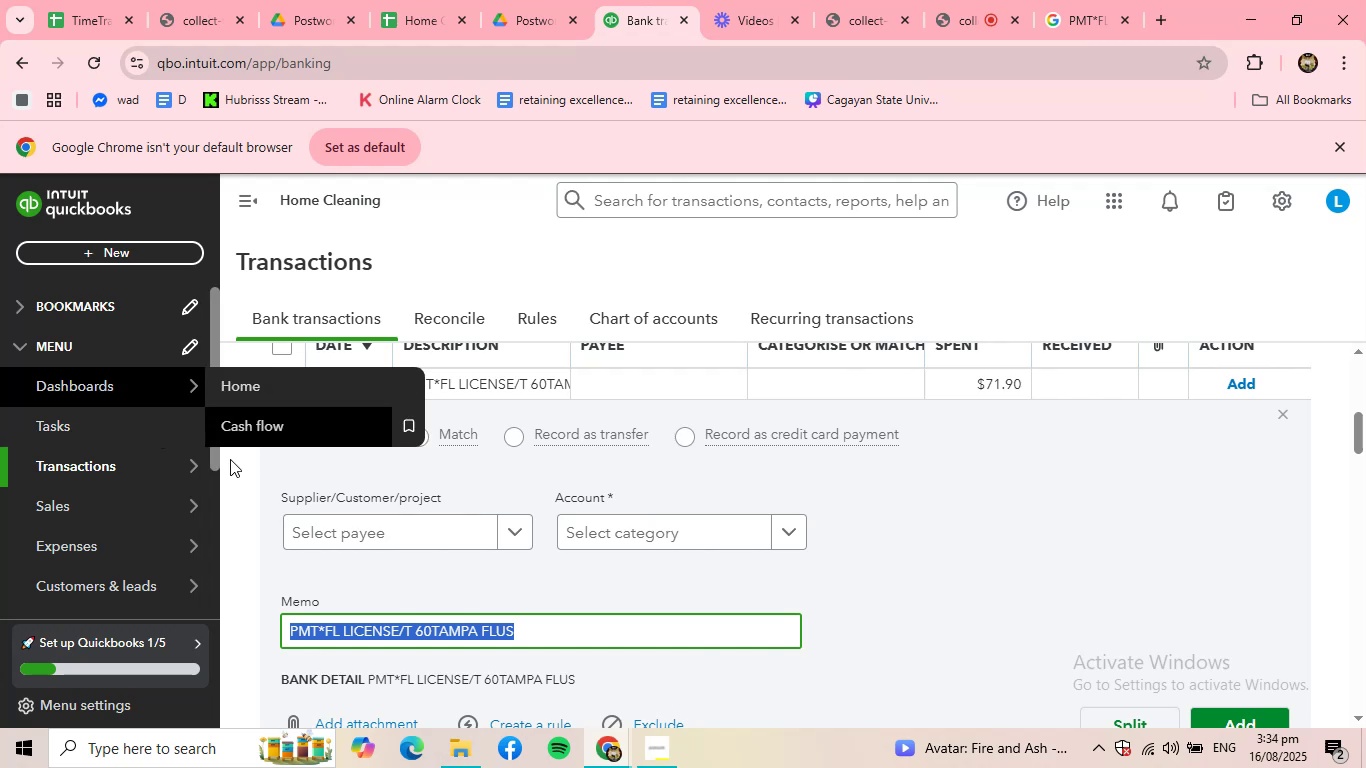 
left_click([657, 318])
 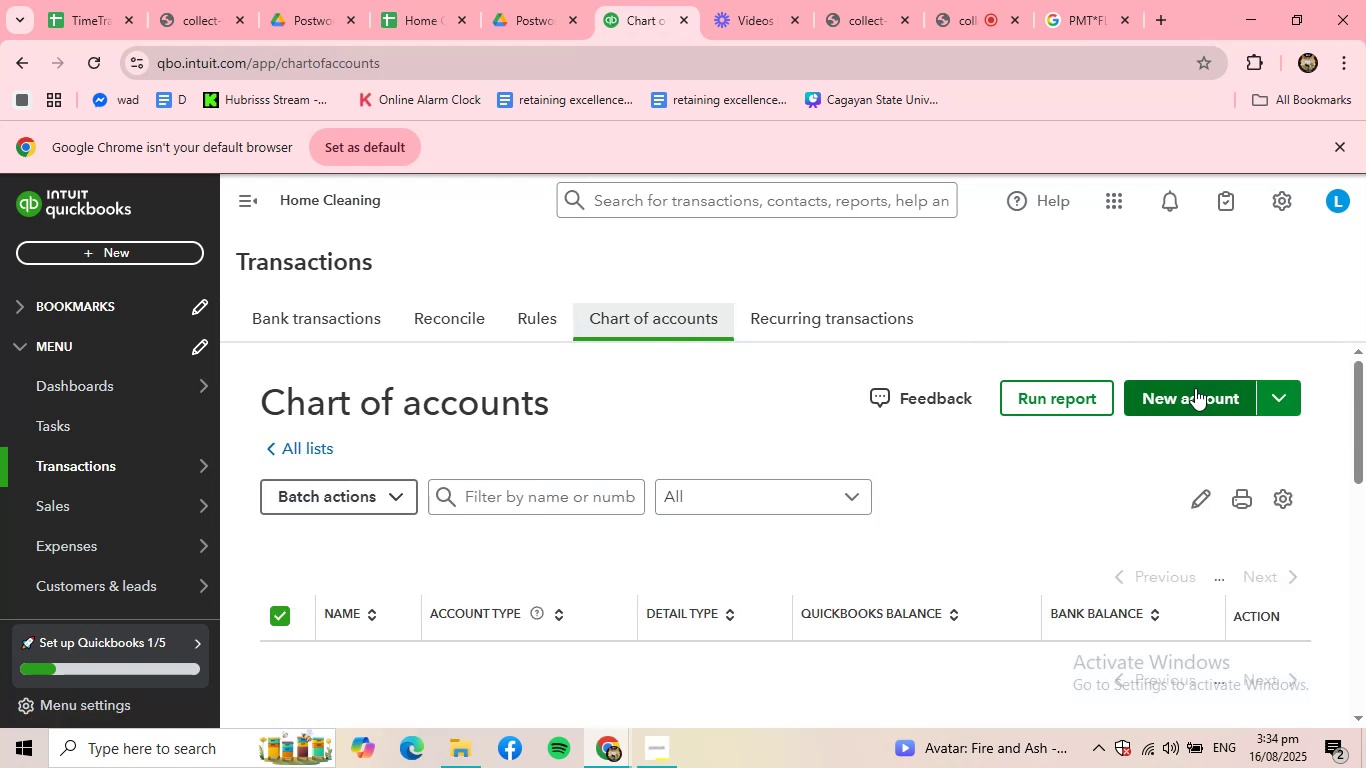 
left_click([1190, 390])
 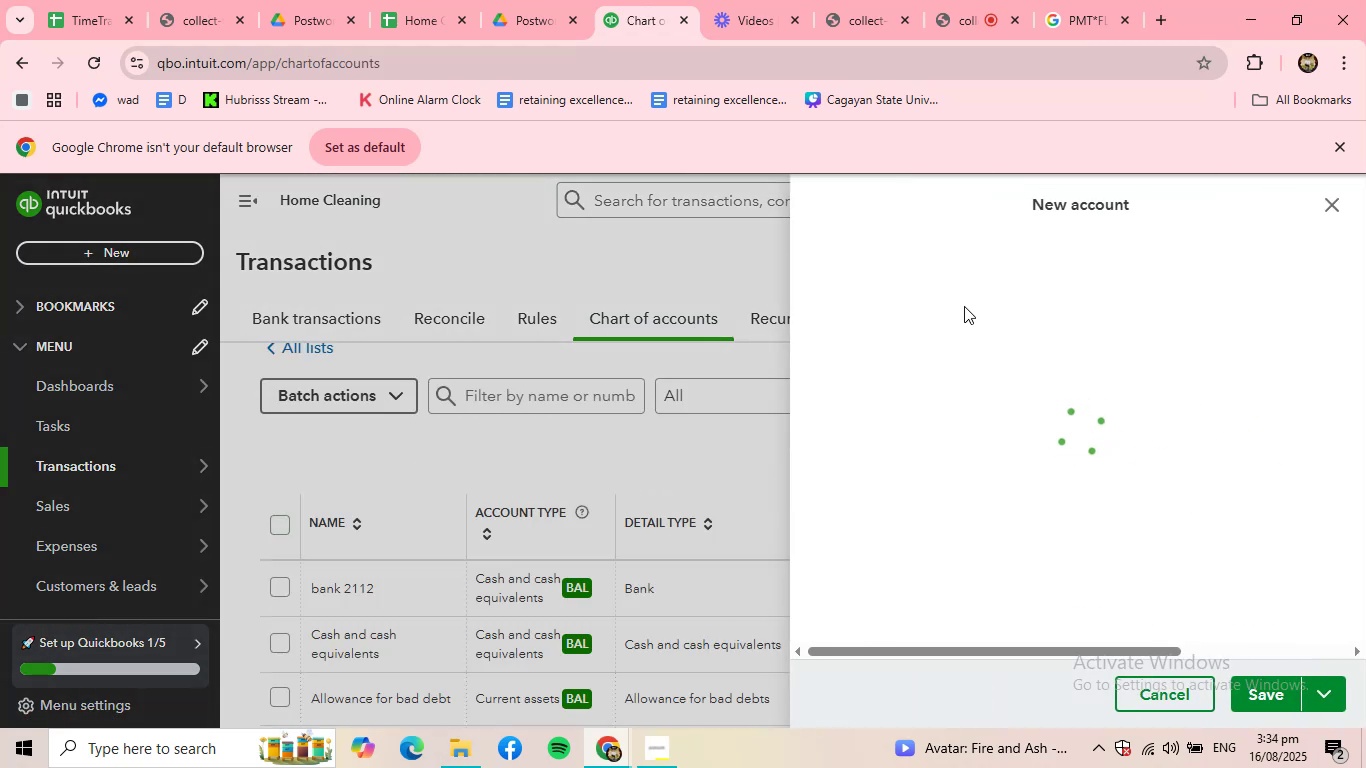 
left_click([965, 306])
 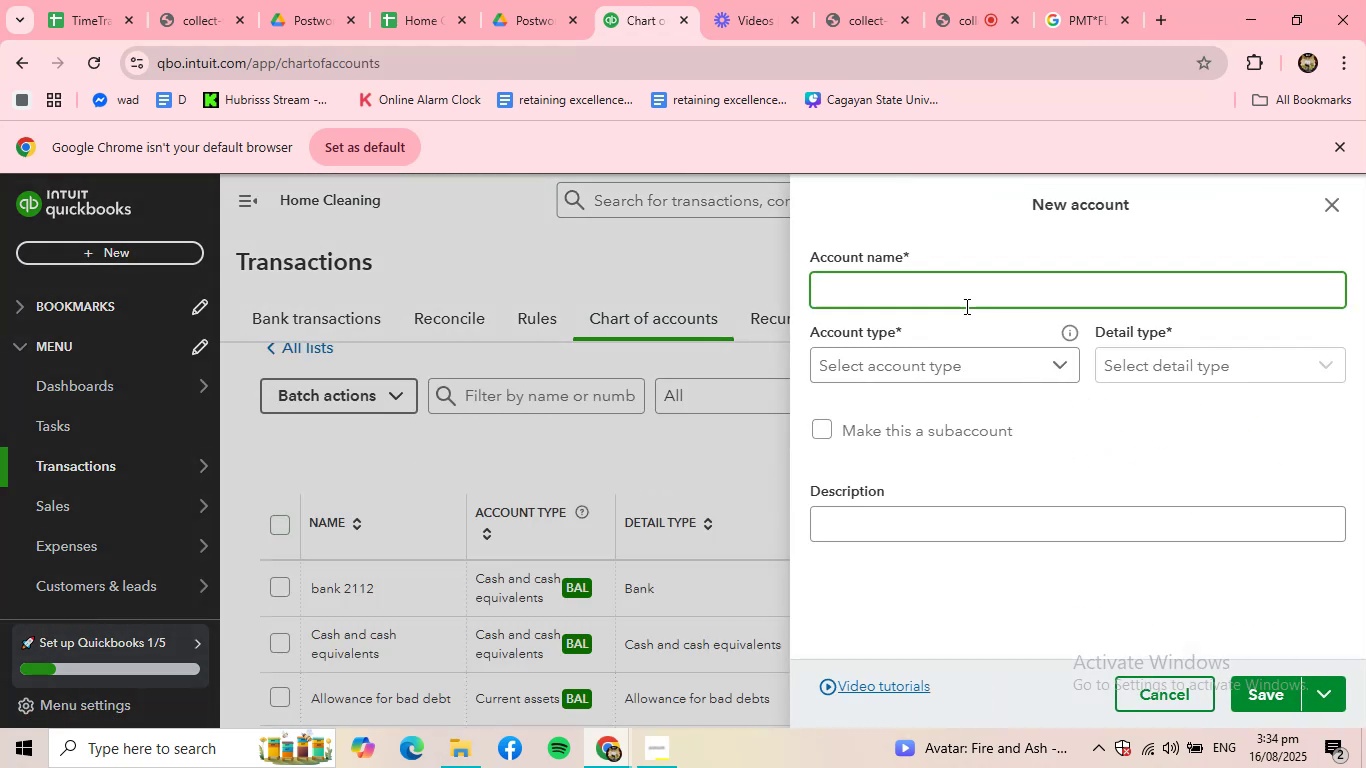 
type(licenses)
 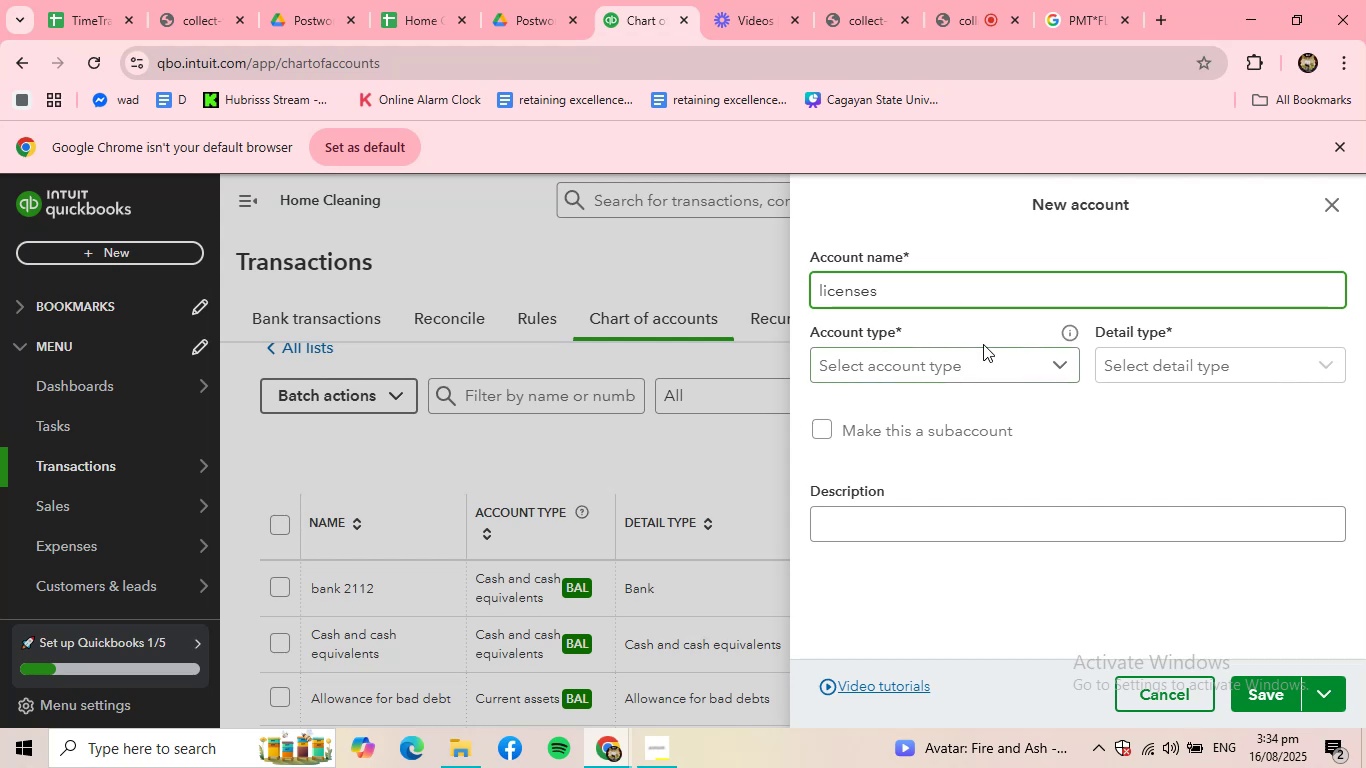 
double_click([987, 366])
 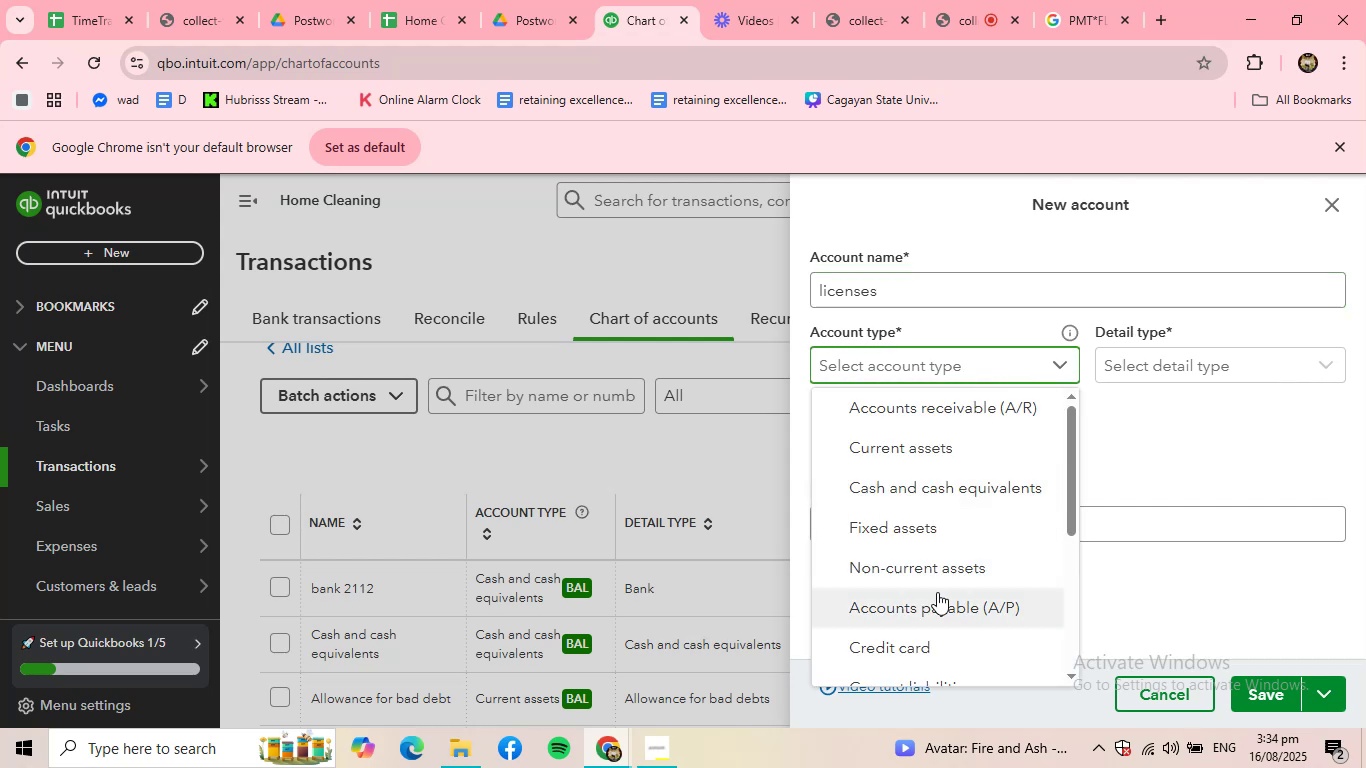 
scroll: coordinate [942, 589], scroll_direction: down, amount: 3.0
 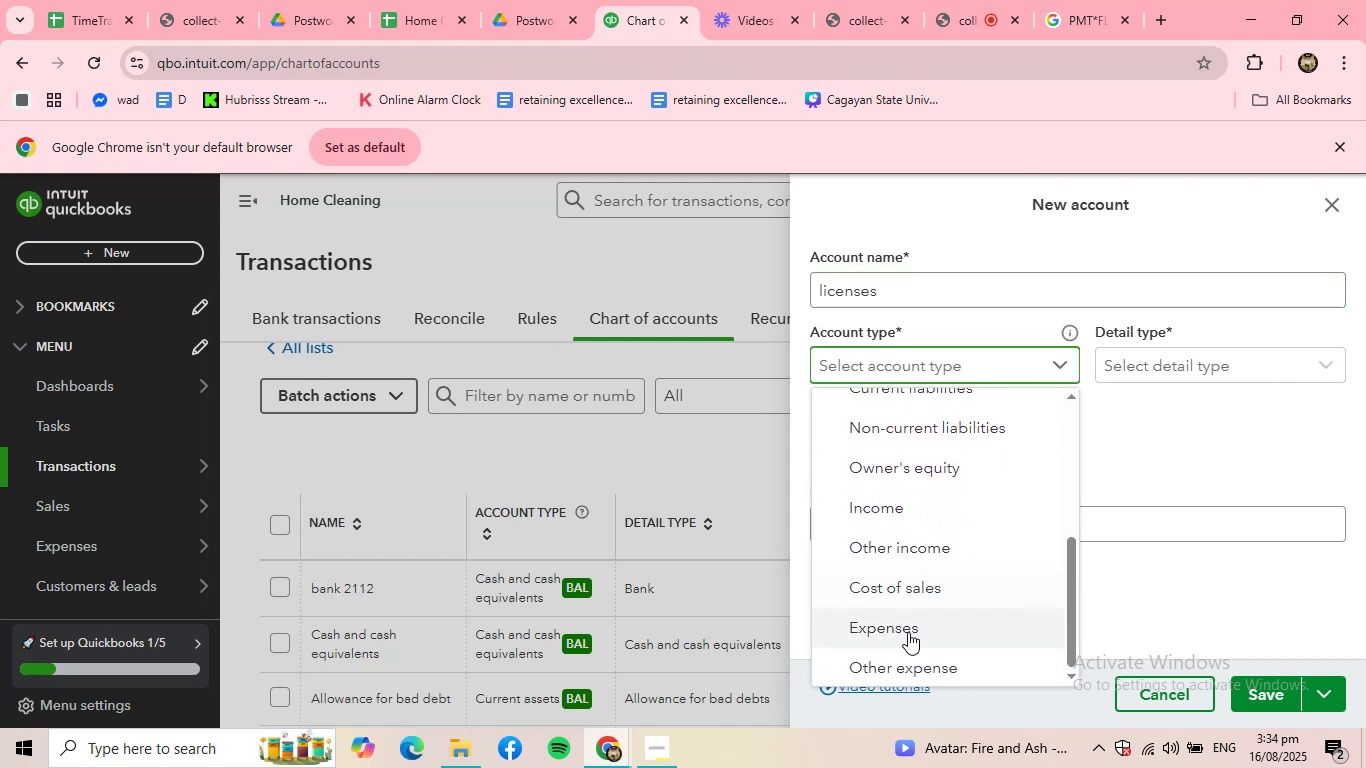 
left_click([907, 633])
 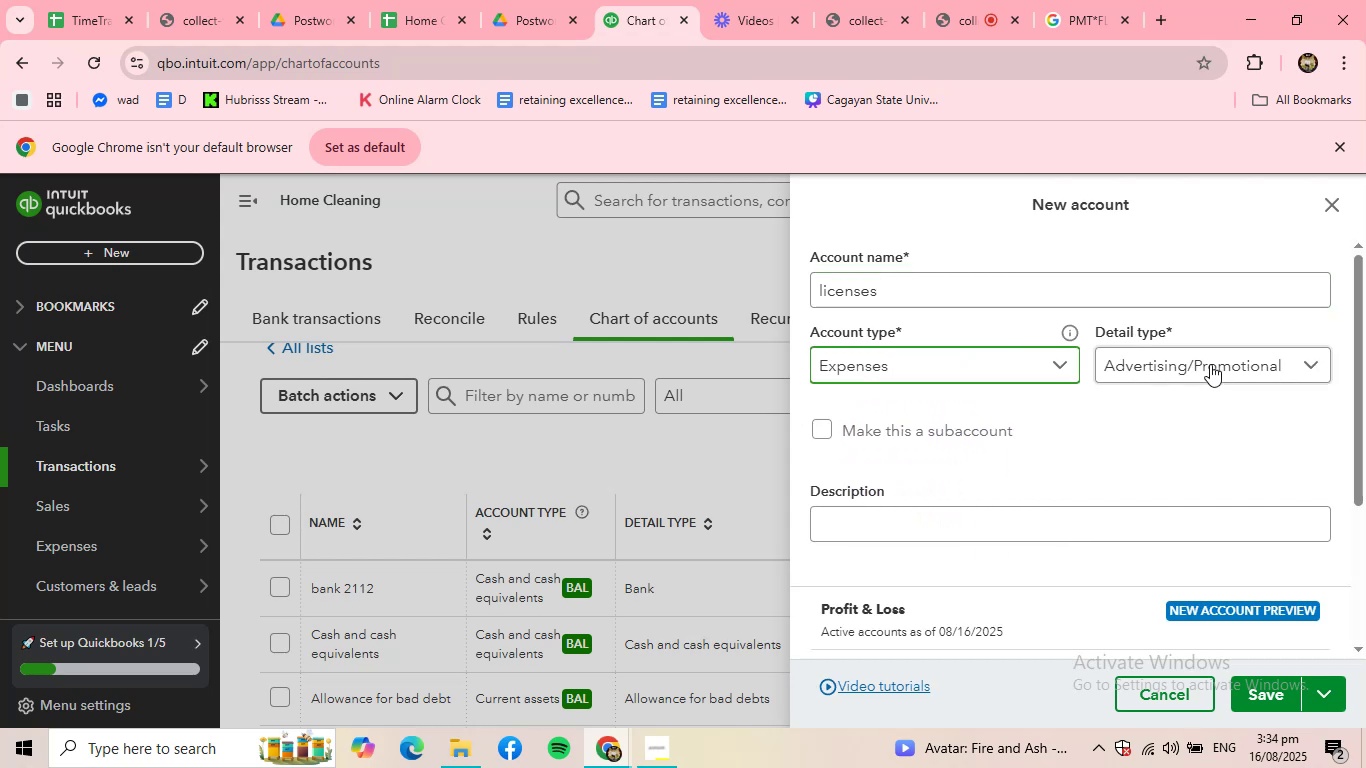 
left_click([1211, 362])
 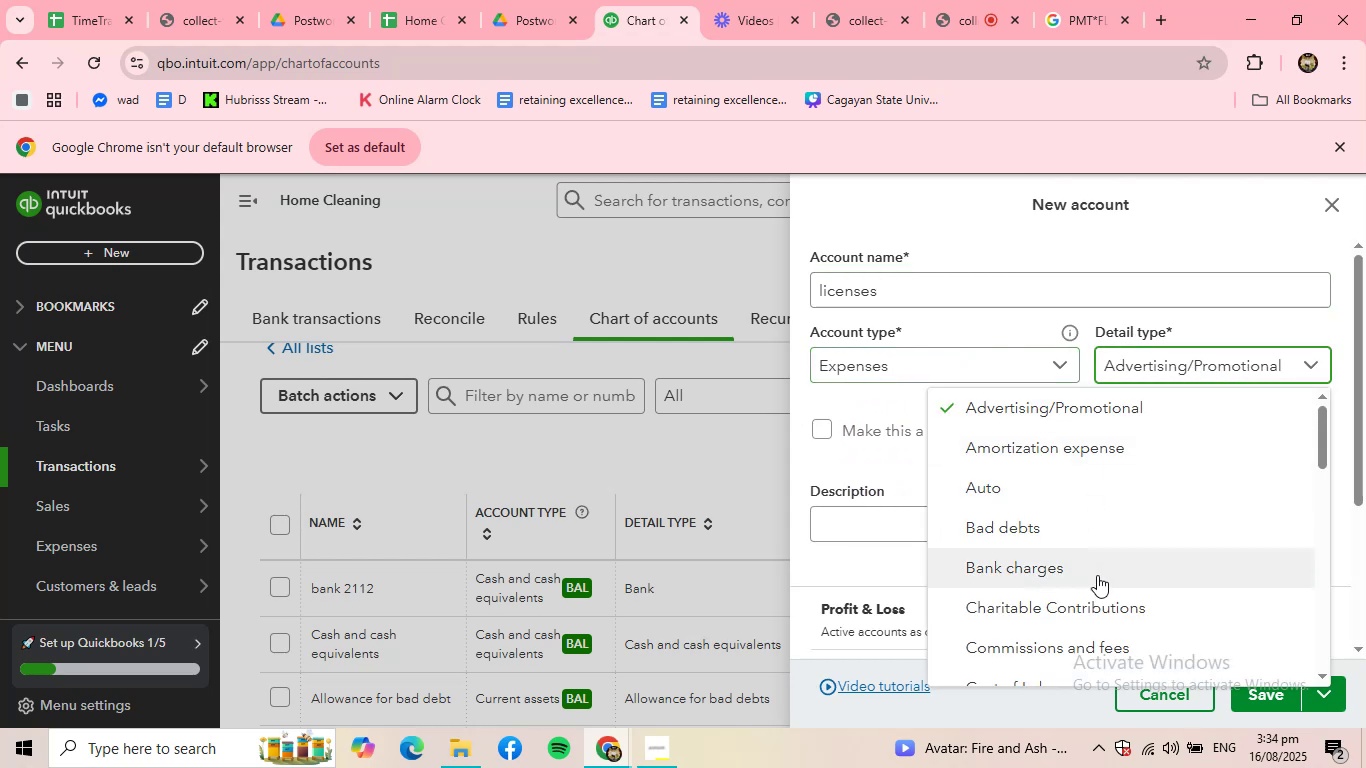 
scroll: coordinate [1073, 592], scroll_direction: down, amount: 4.0
 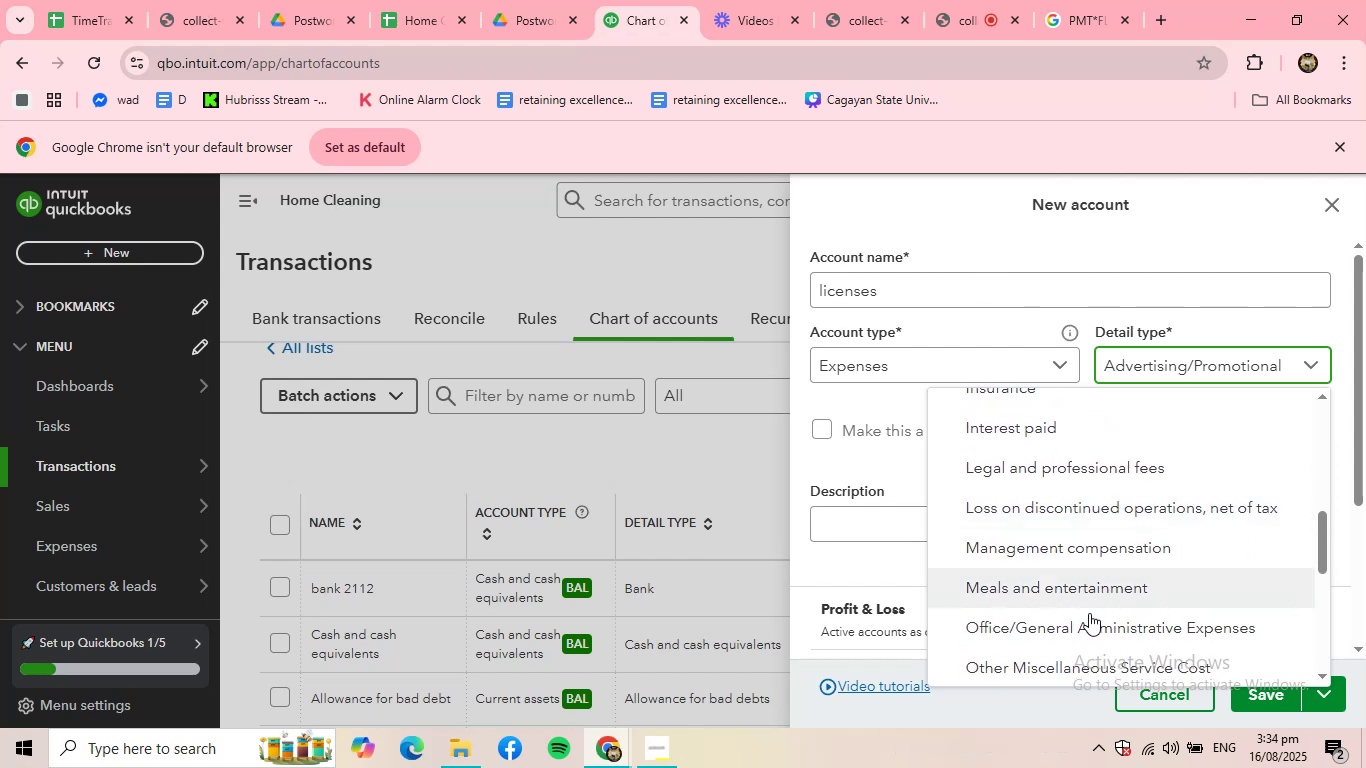 
left_click([1086, 619])
 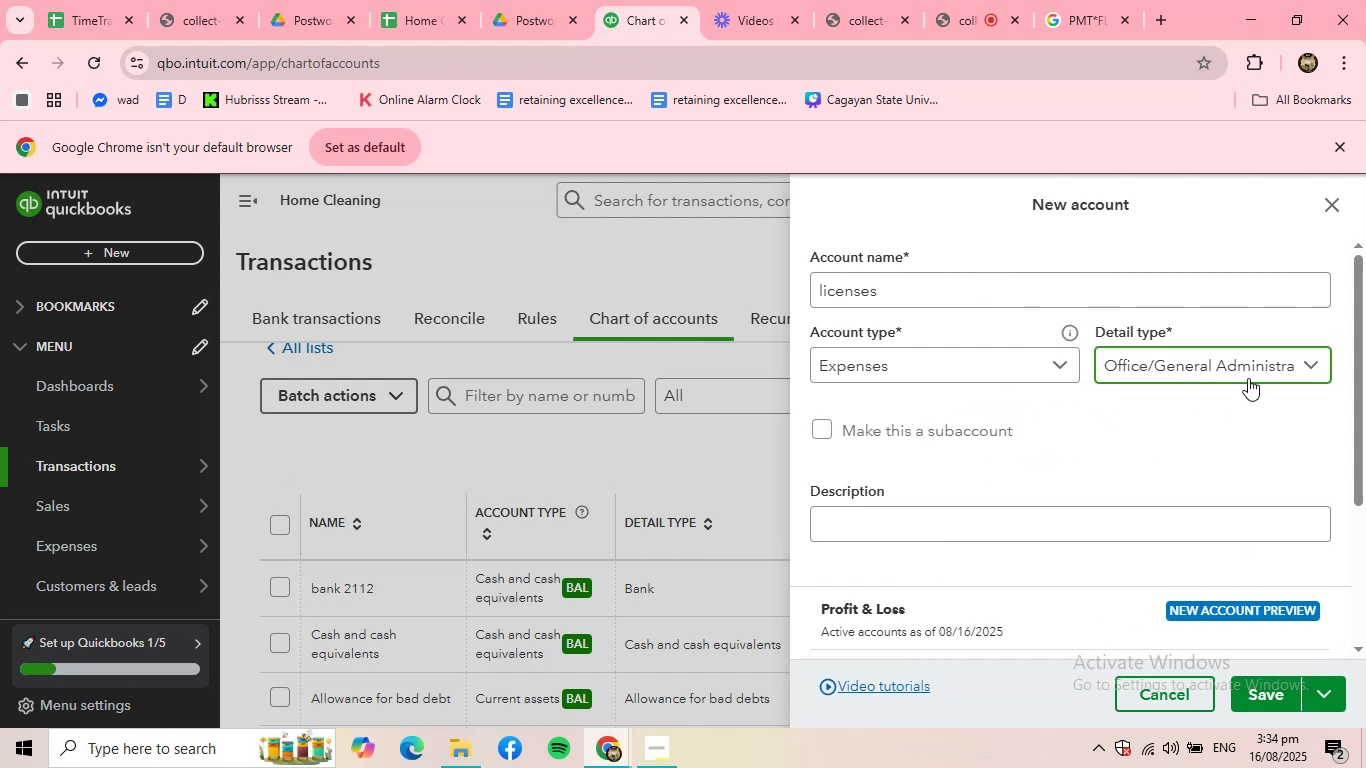 
left_click([1248, 378])
 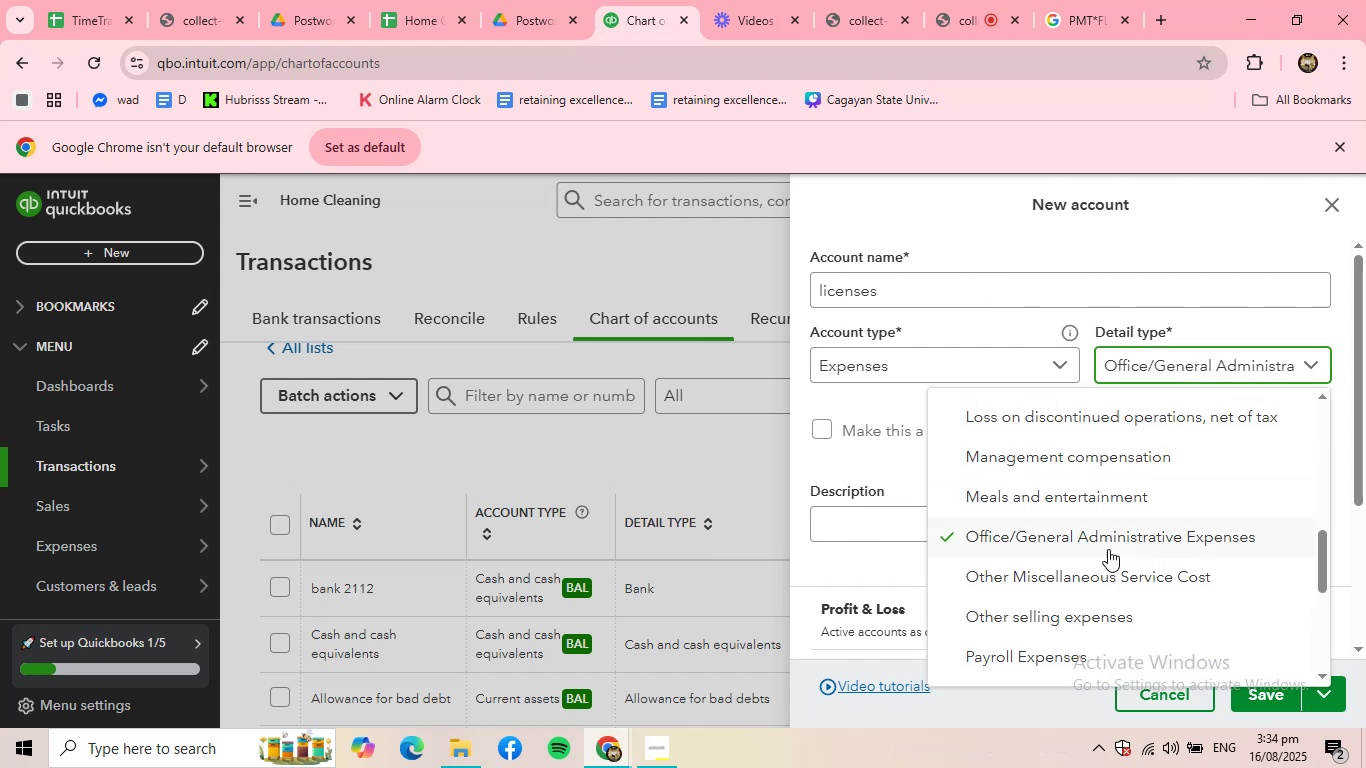 
scroll: coordinate [1164, 617], scroll_direction: down, amount: 4.0
 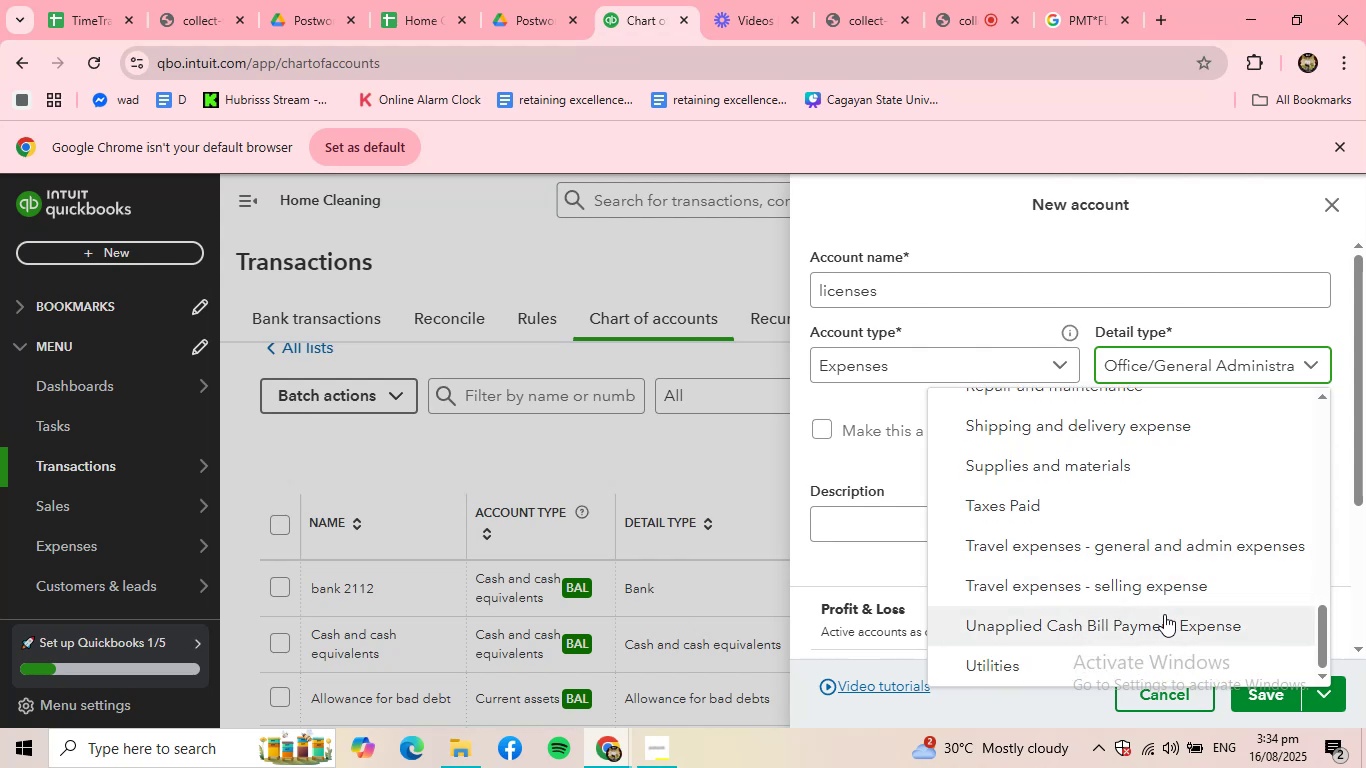 
scroll: coordinate [1150, 562], scroll_direction: up, amount: 8.0
 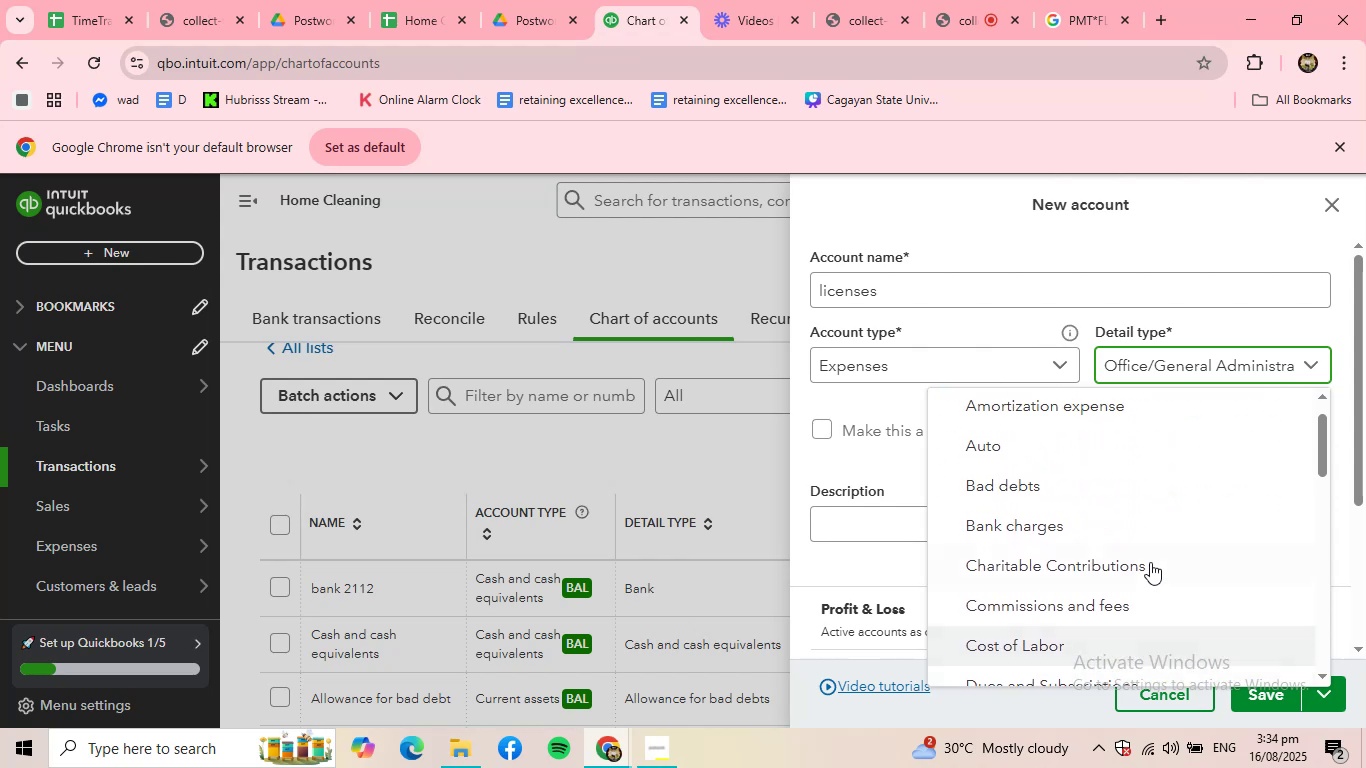 
scroll: coordinate [1150, 562], scroll_direction: down, amount: 5.0
 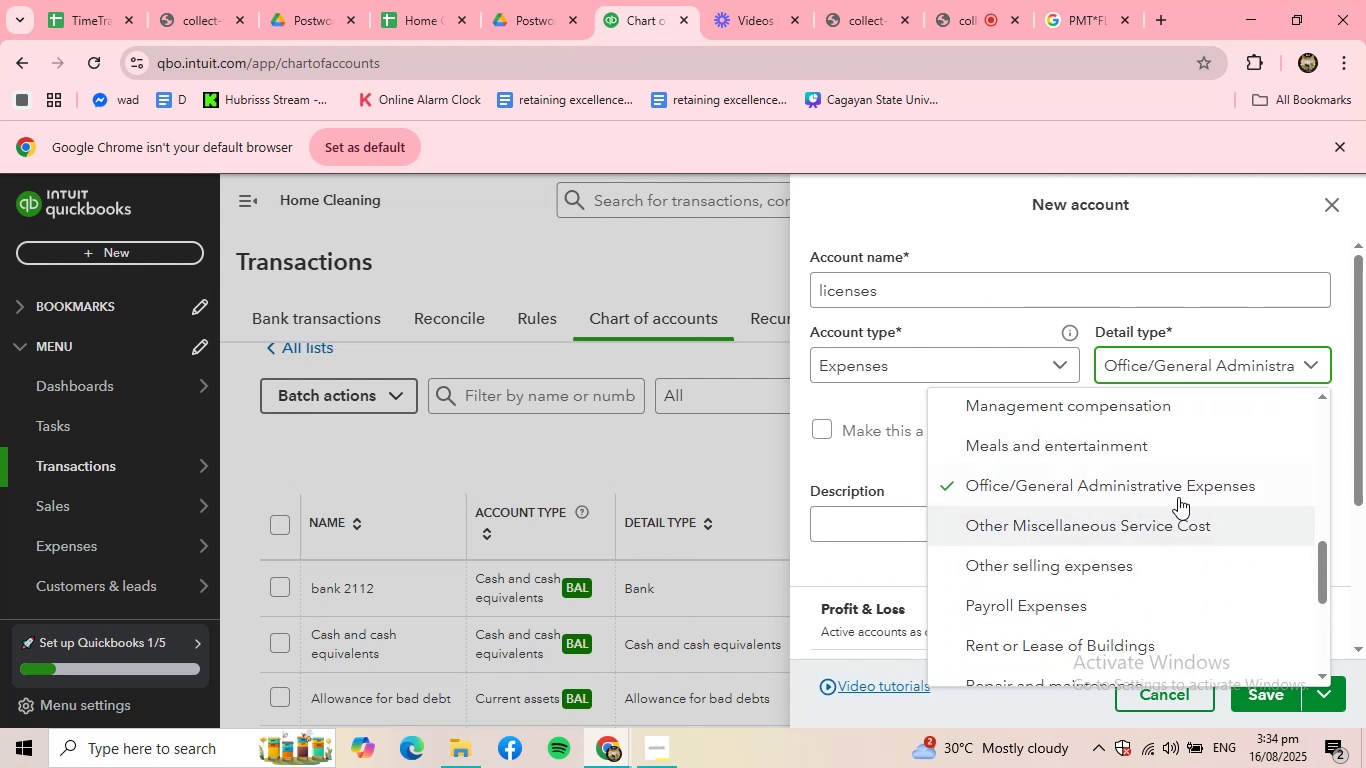 
left_click([1180, 494])
 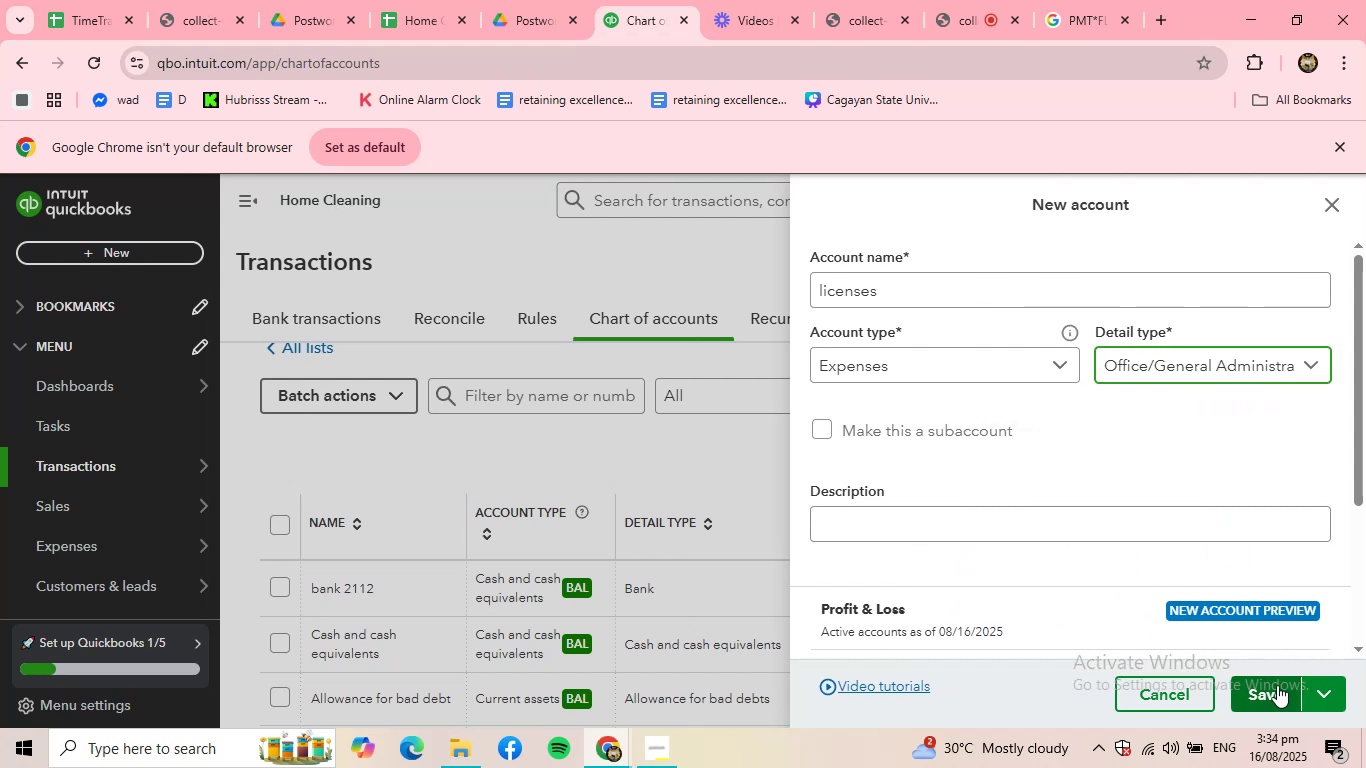 
scroll: coordinate [1227, 594], scroll_direction: down, amount: 11.0
 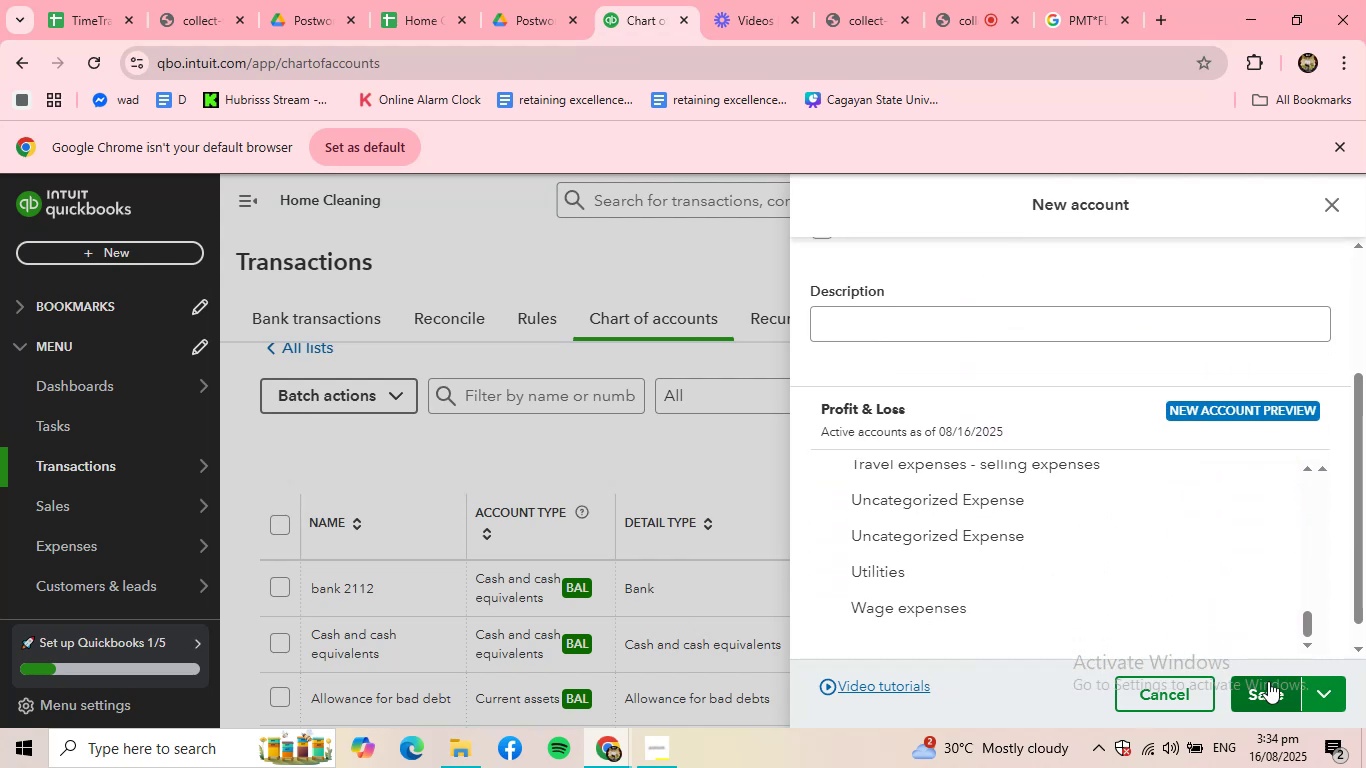 
left_click([1267, 681])
 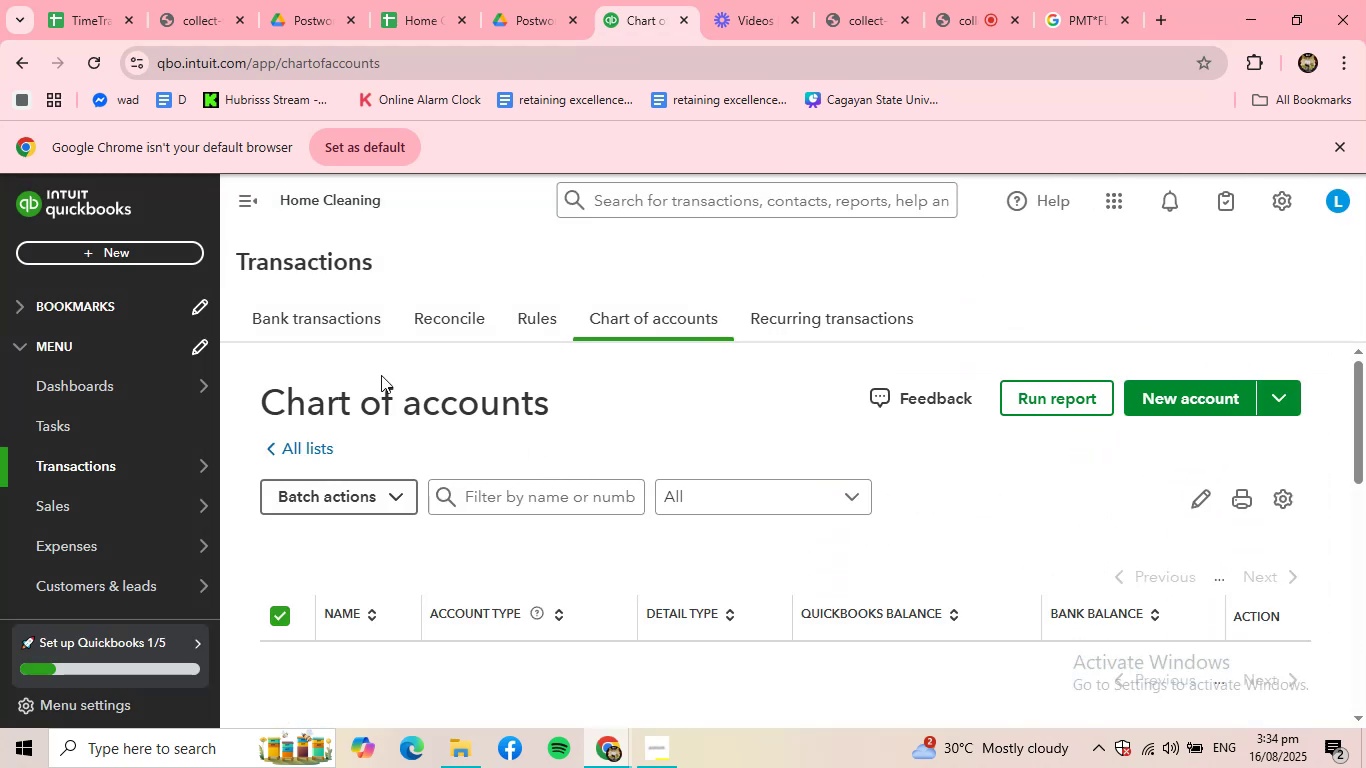 
left_click([344, 331])
 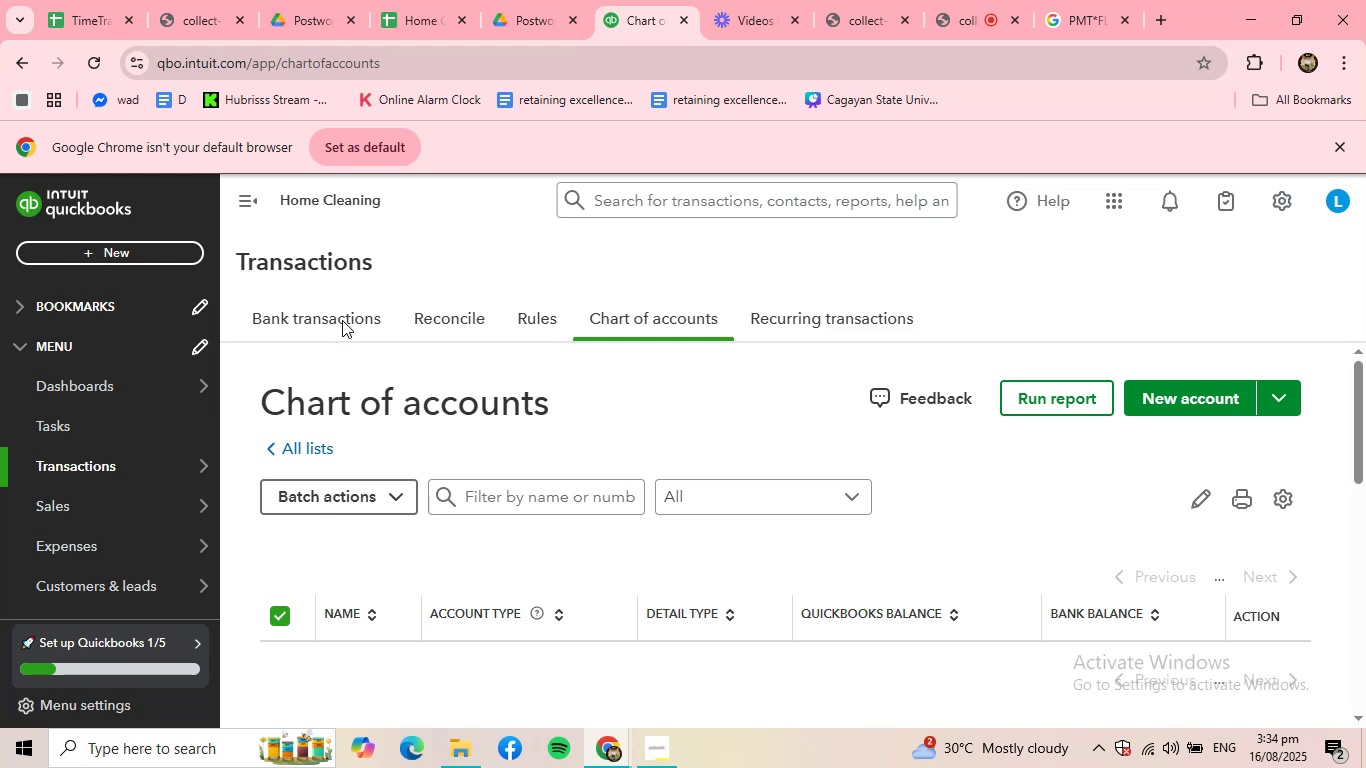 
left_click([342, 320])
 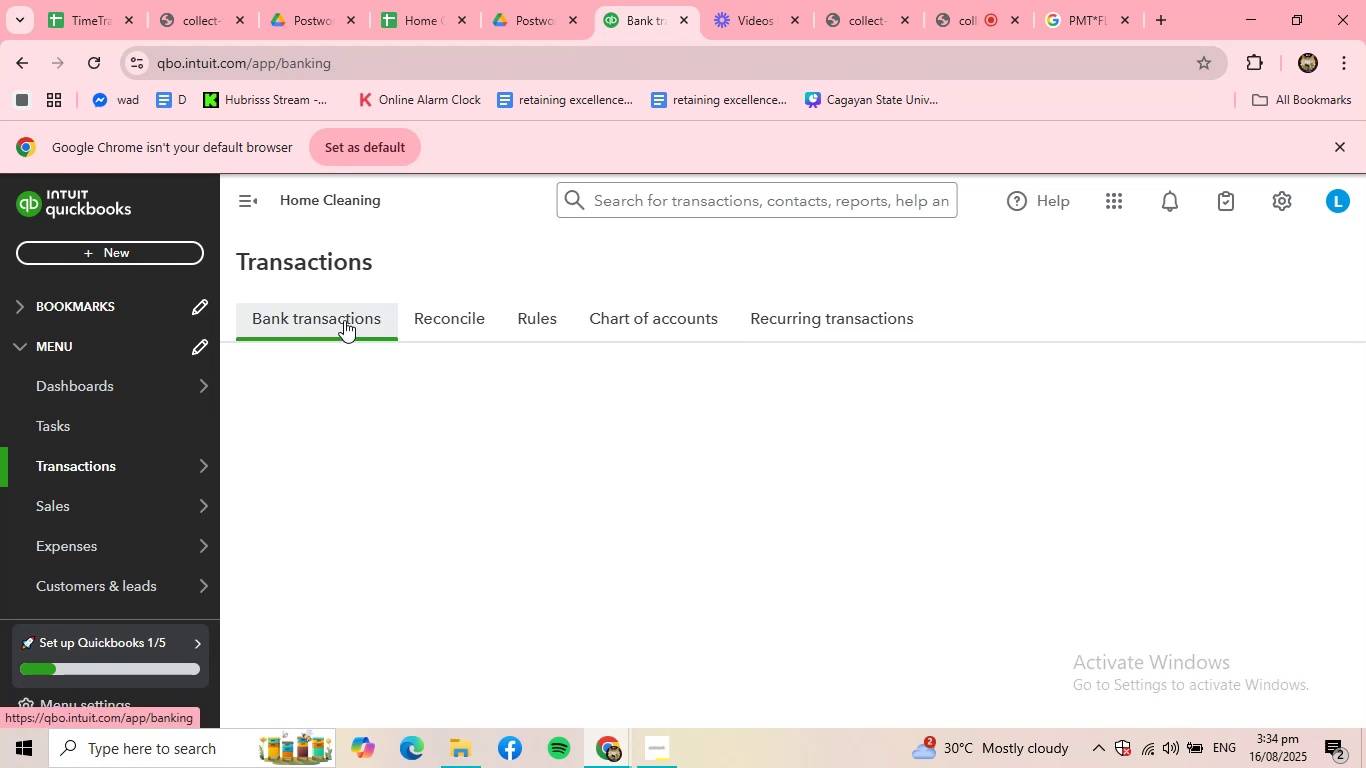 
mouse_move([526, 468])
 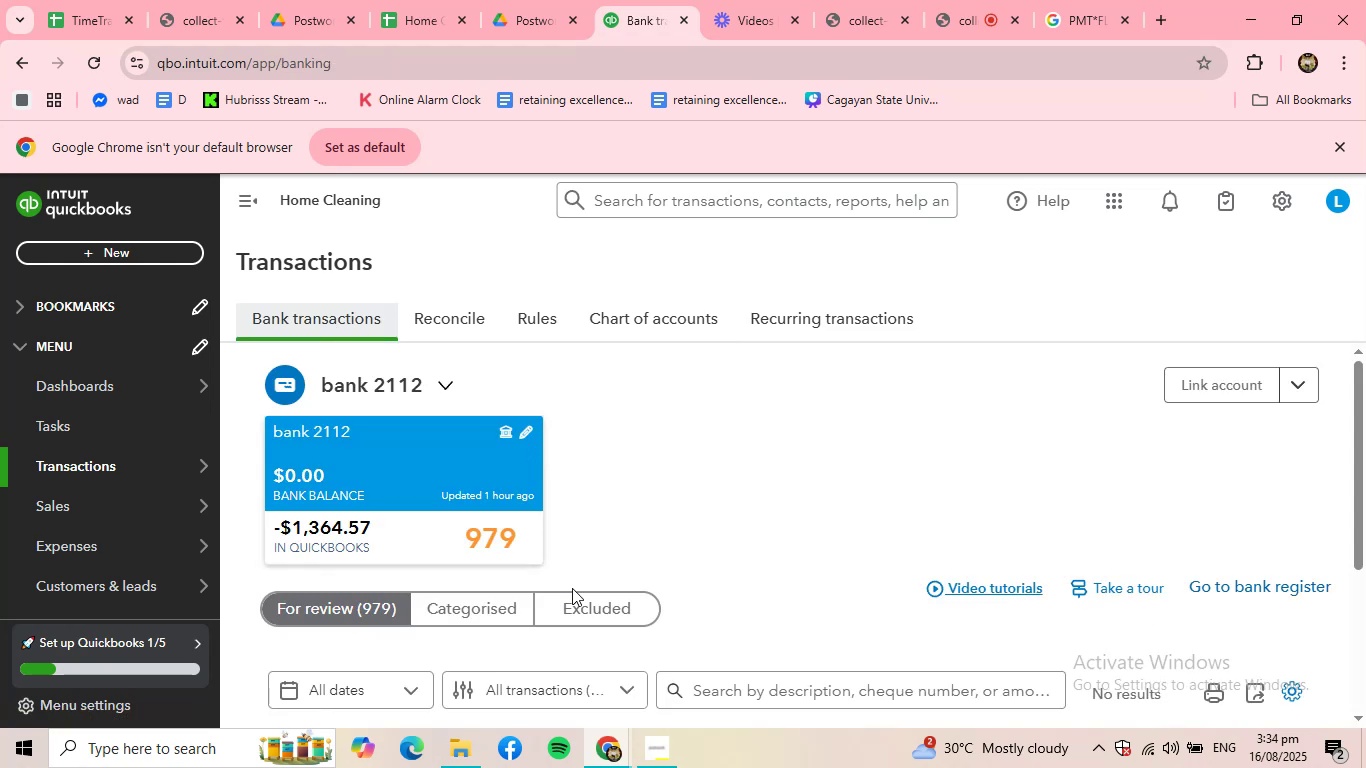 
scroll: coordinate [483, 613], scroll_direction: down, amount: 3.0
 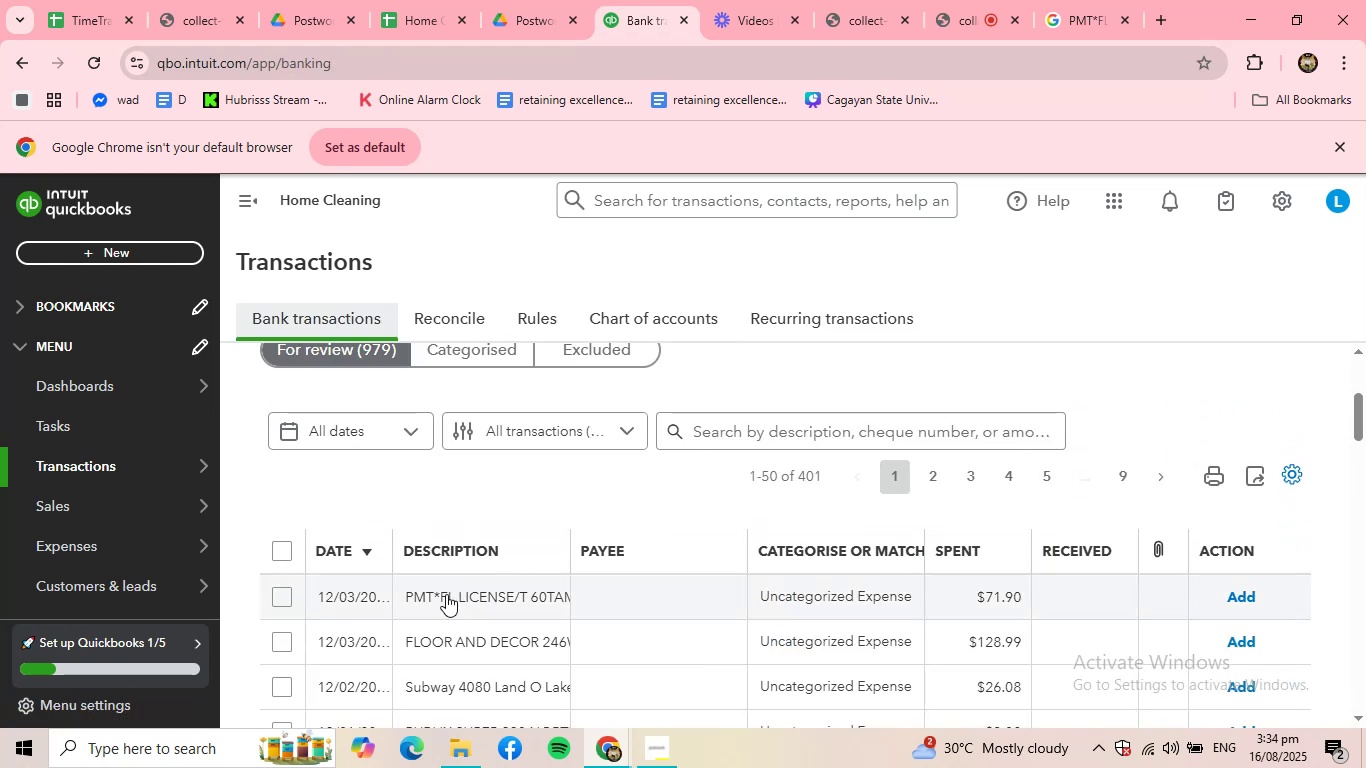 
left_click([446, 595])
 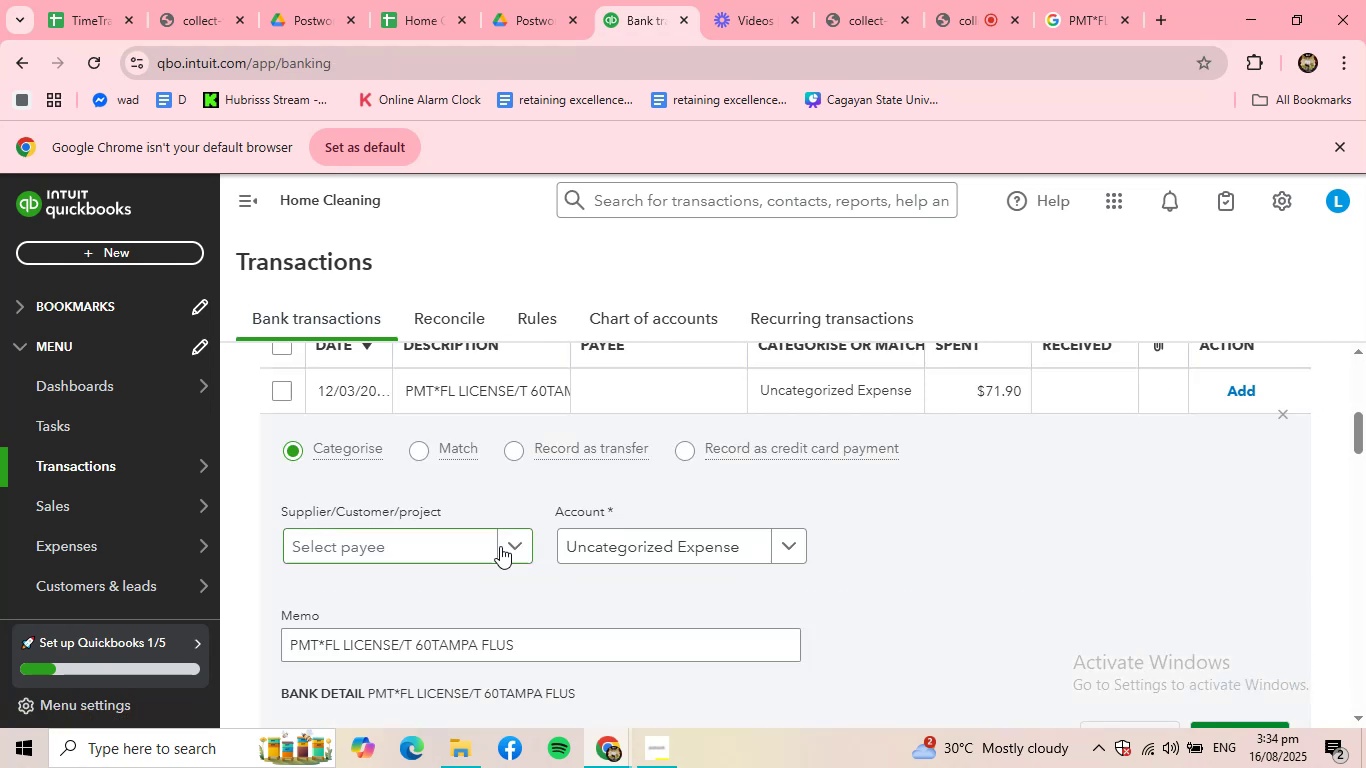 
left_click([520, 542])
 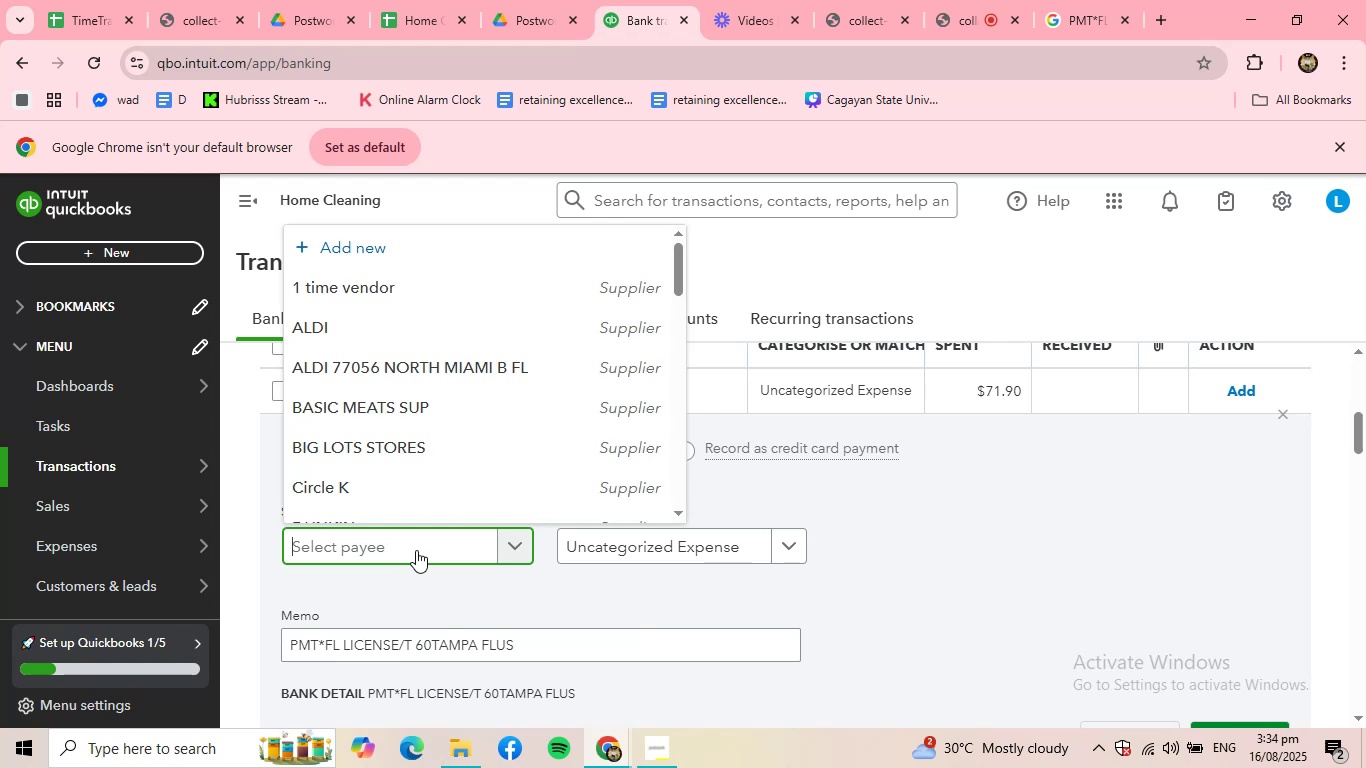 
left_click([364, 251])
 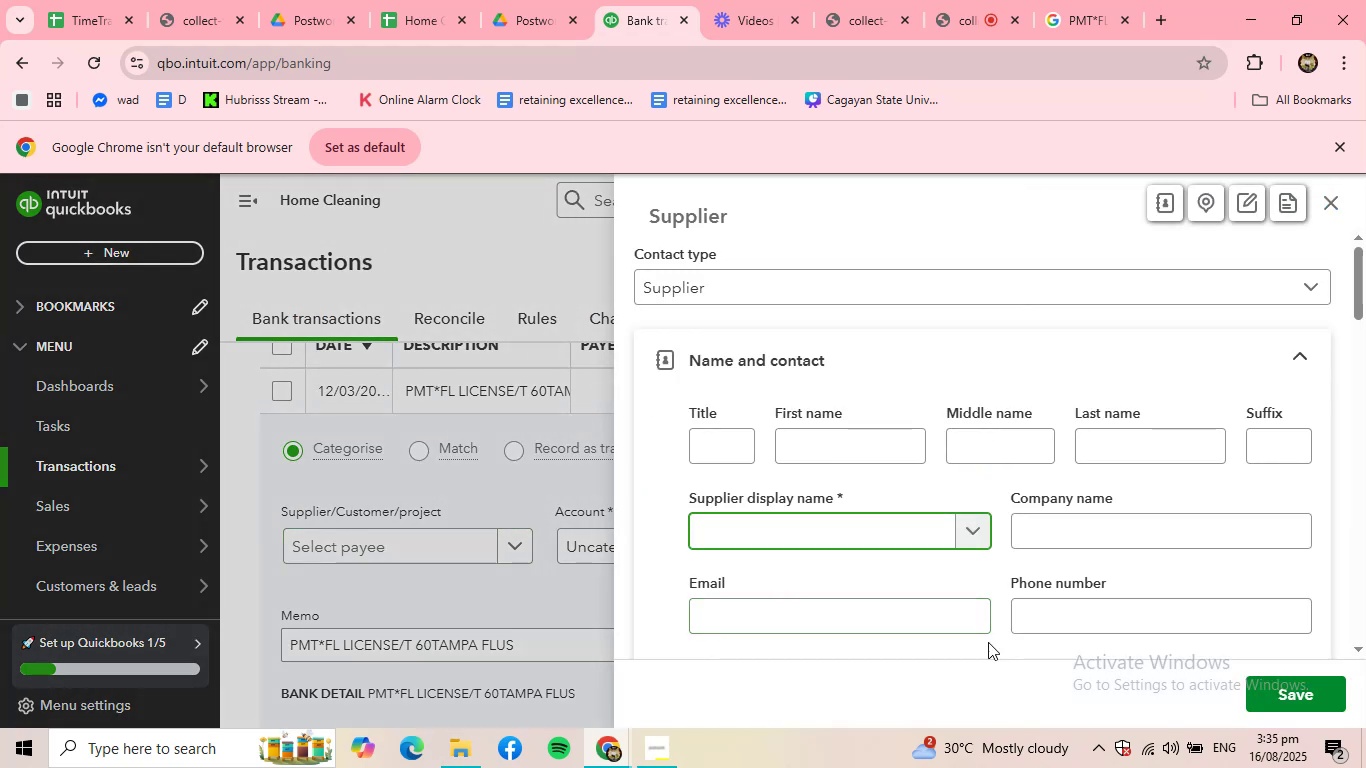 
type(PMT FL Limce)
key(Backspace)
key(Backspace)
key(Backspace)
type(cemce)
key(Backspace)
key(Backspace)
key(Backspace)
type(nse)
 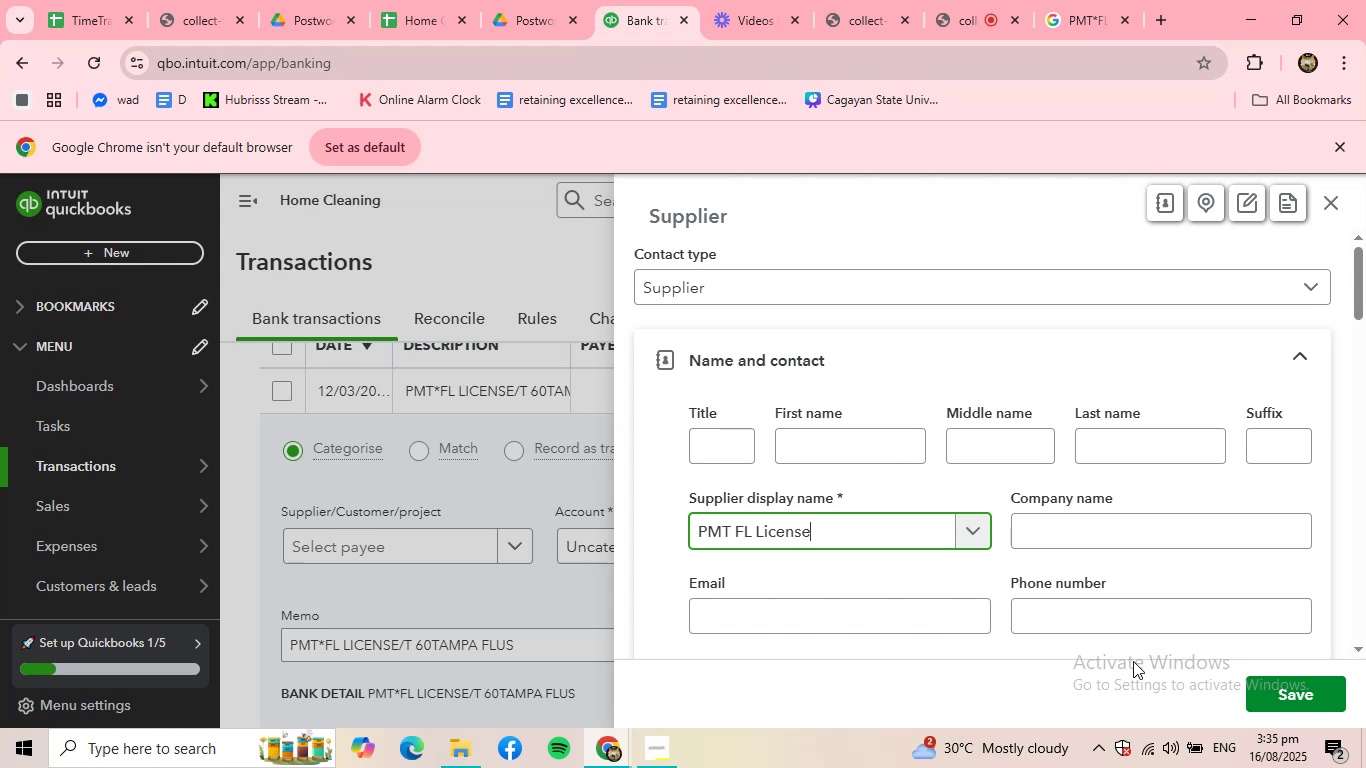 
left_click([1311, 702])
 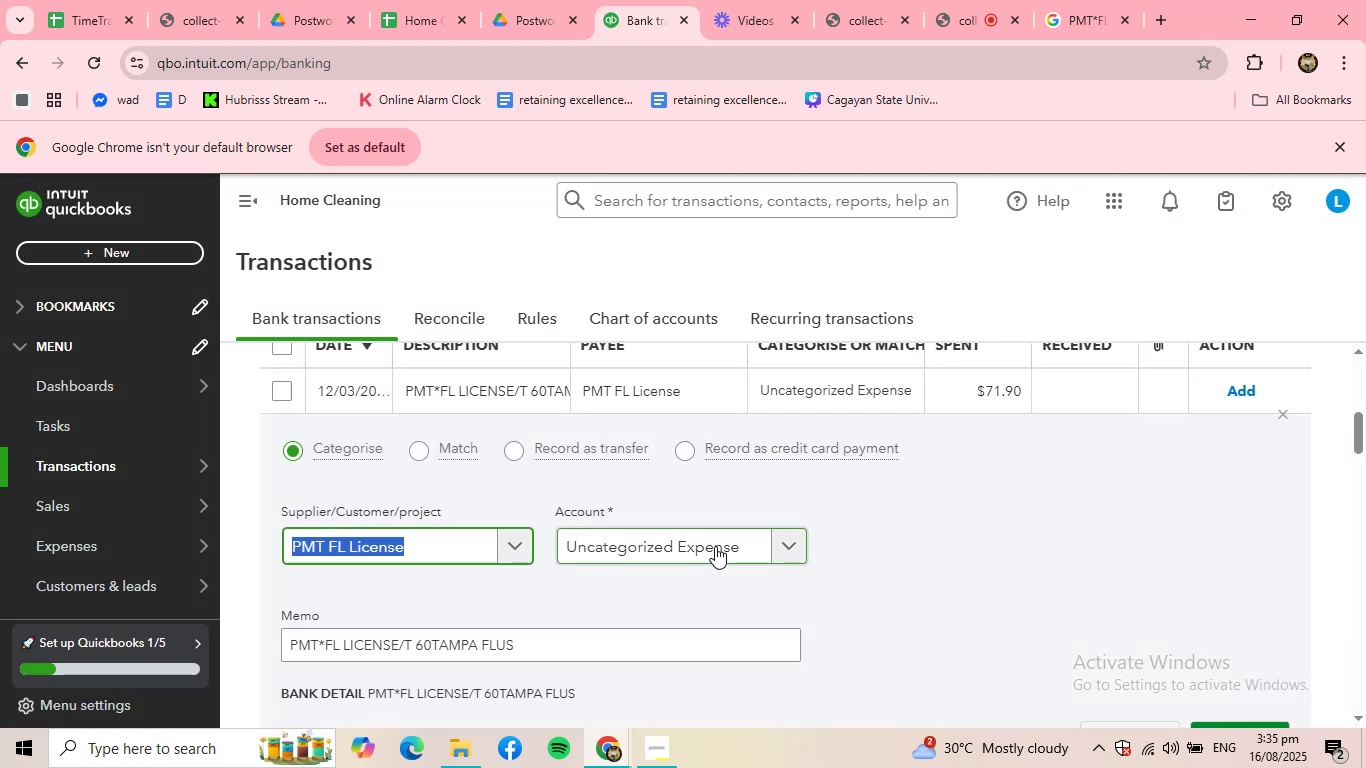 
left_click([783, 543])
 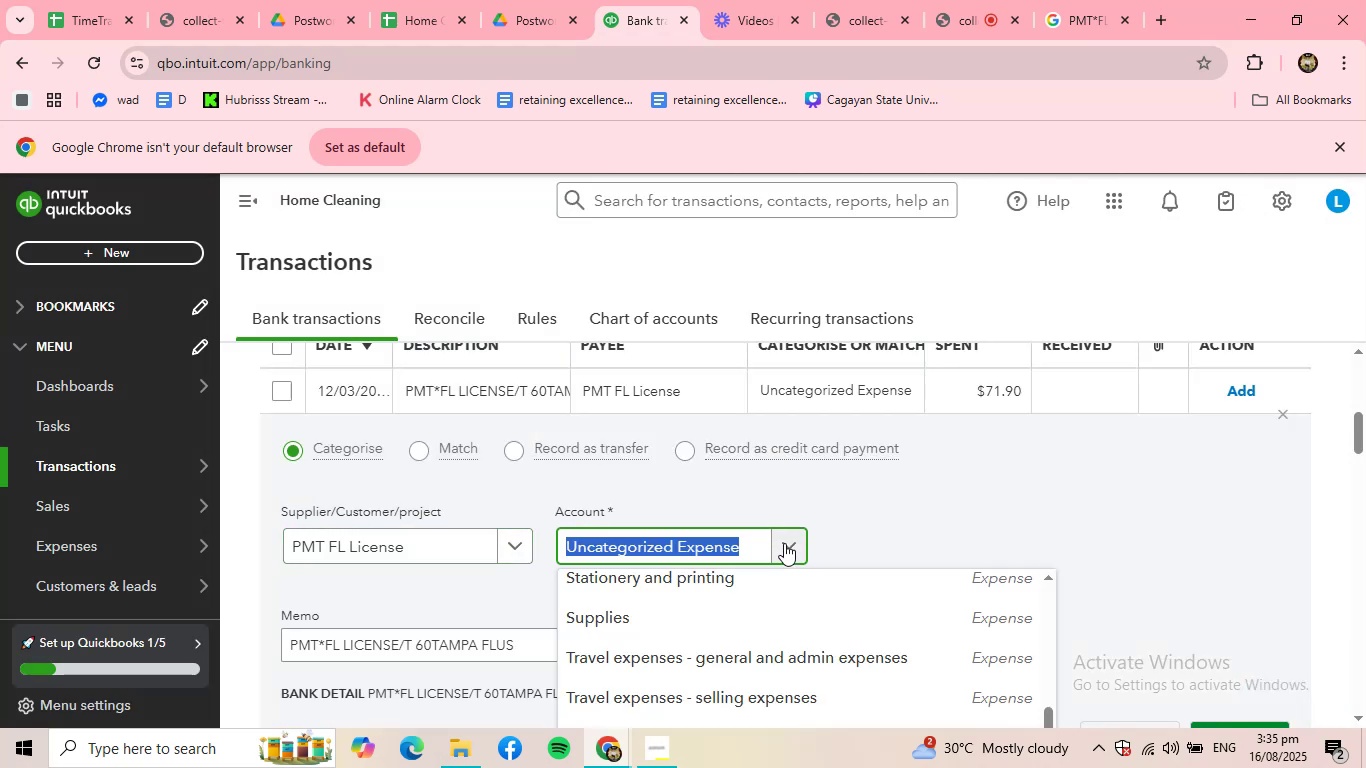 
type(licen)
 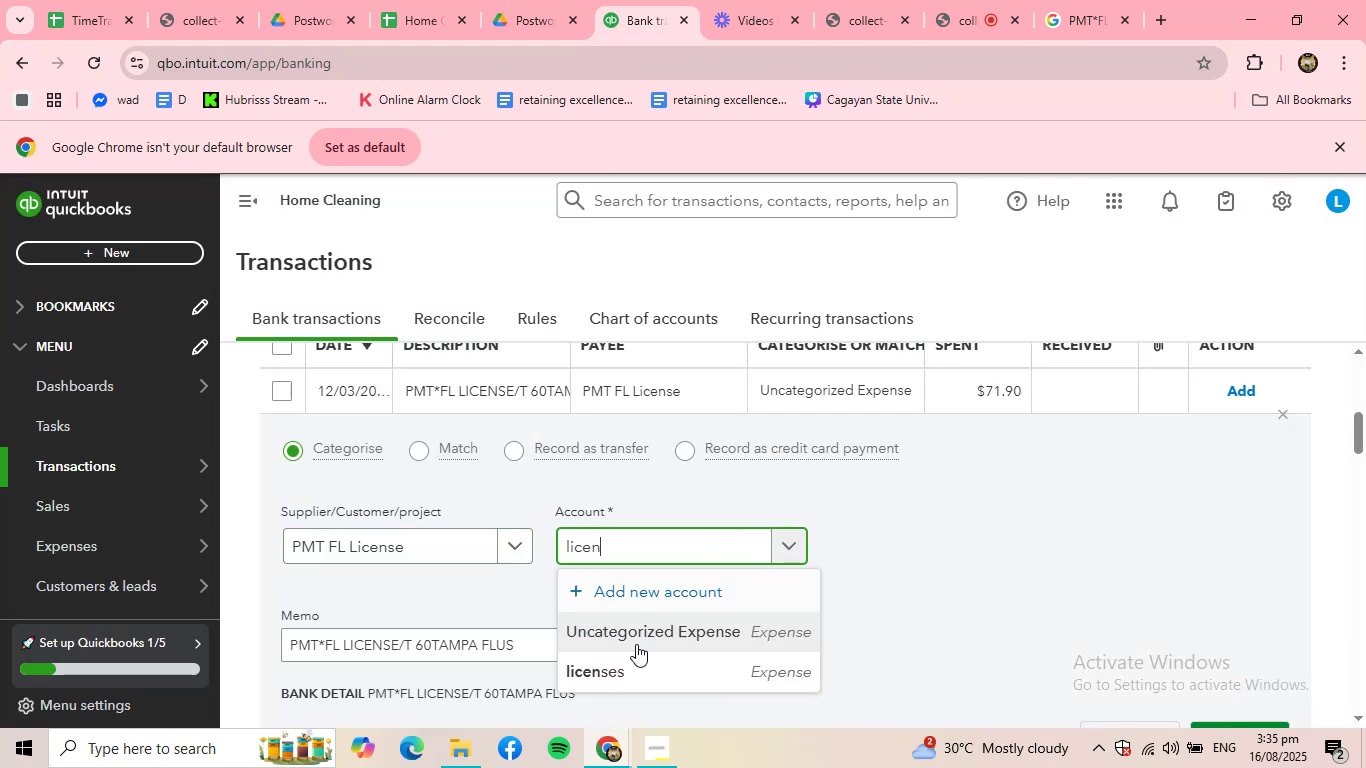 
left_click([625, 677])
 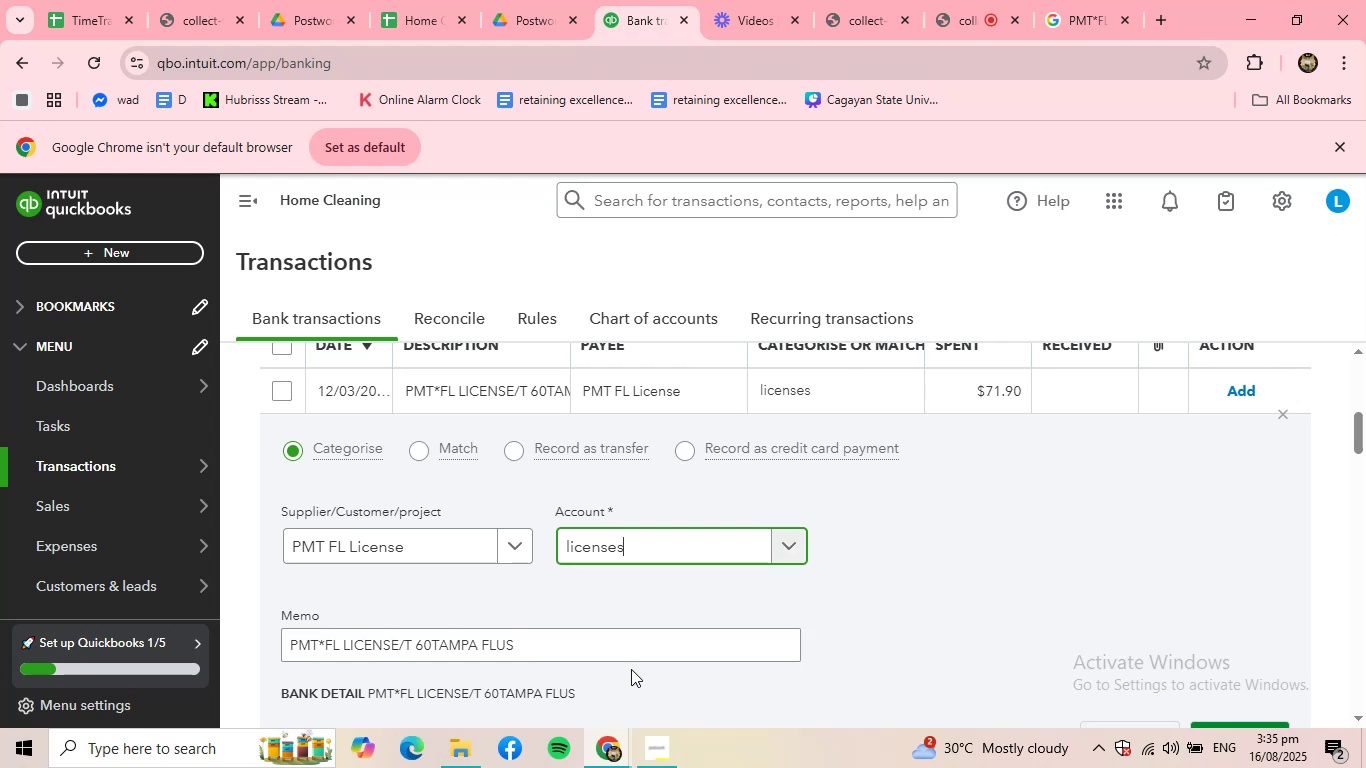 
scroll: coordinate [647, 655], scroll_direction: down, amount: 2.0
 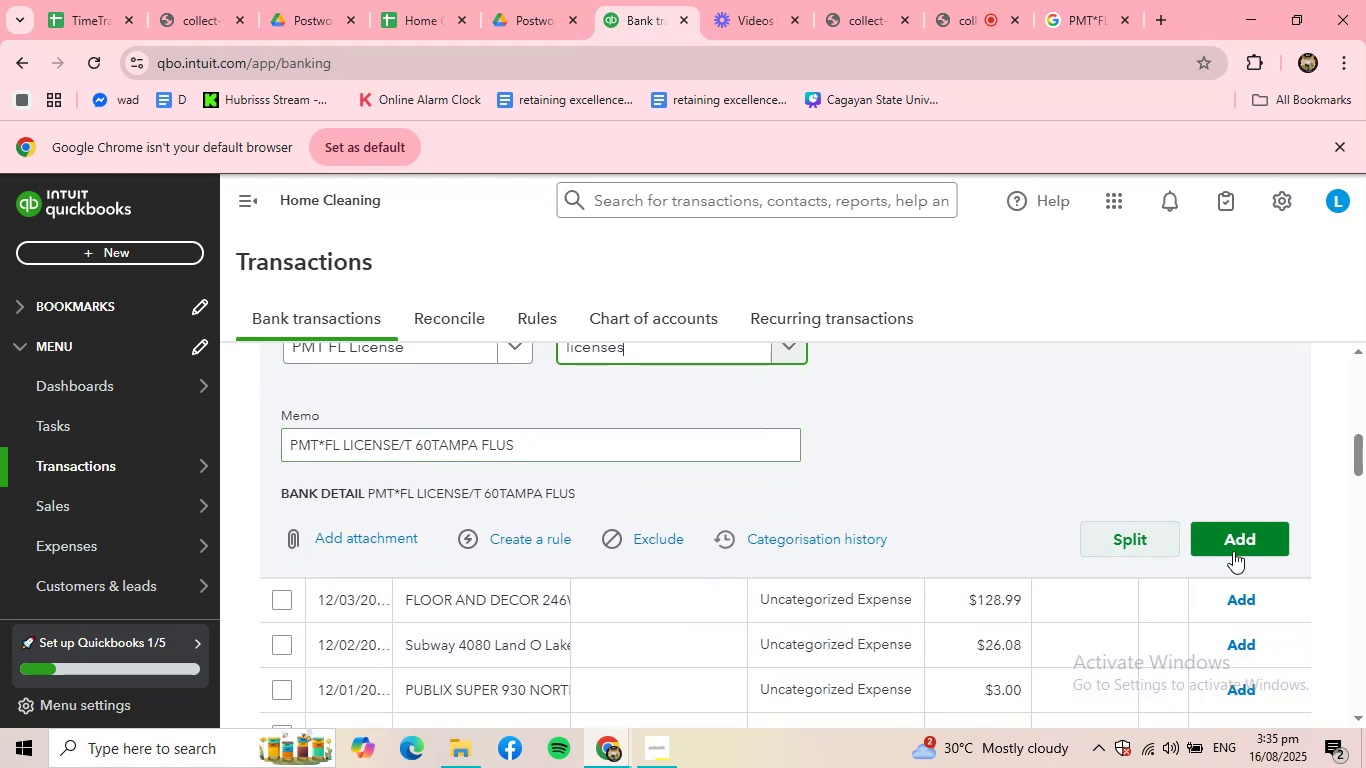 
left_click([1243, 546])
 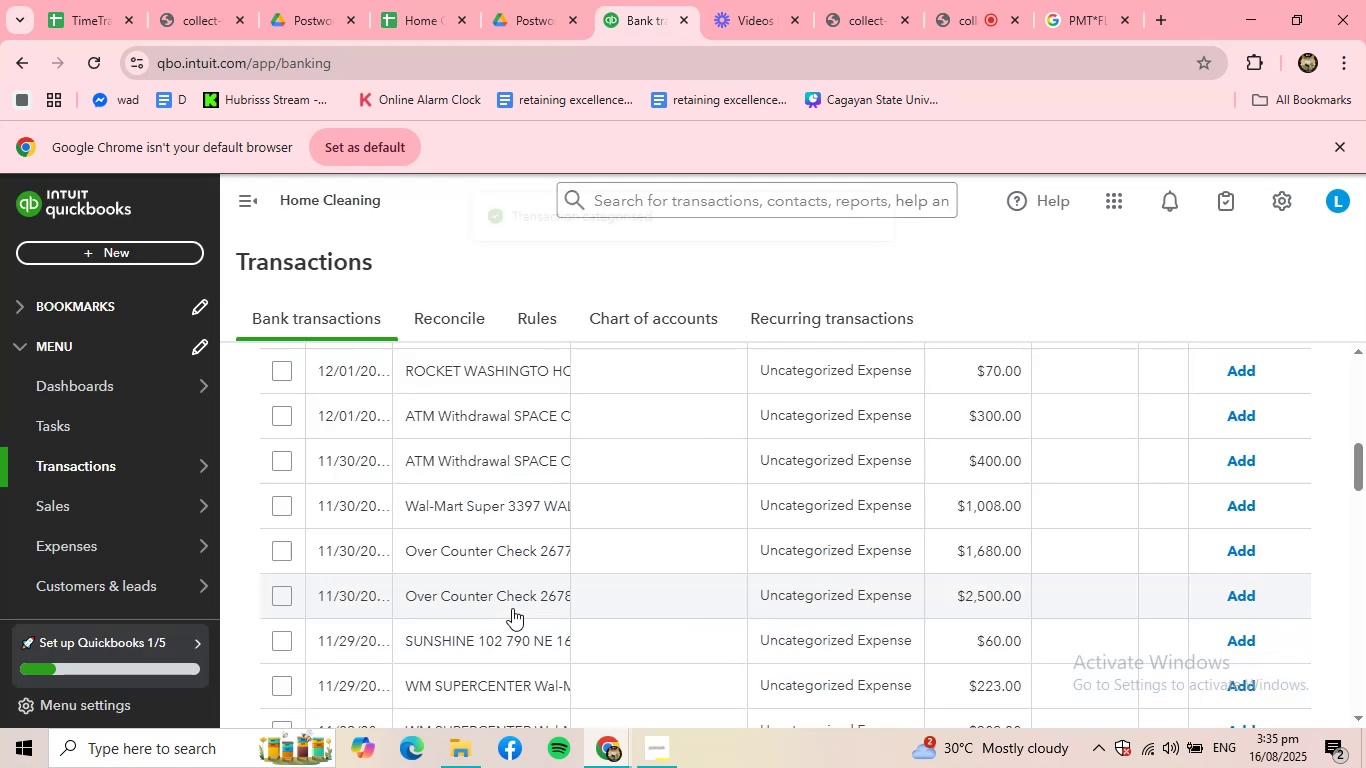 
scroll: coordinate [503, 544], scroll_direction: up, amount: 4.0
 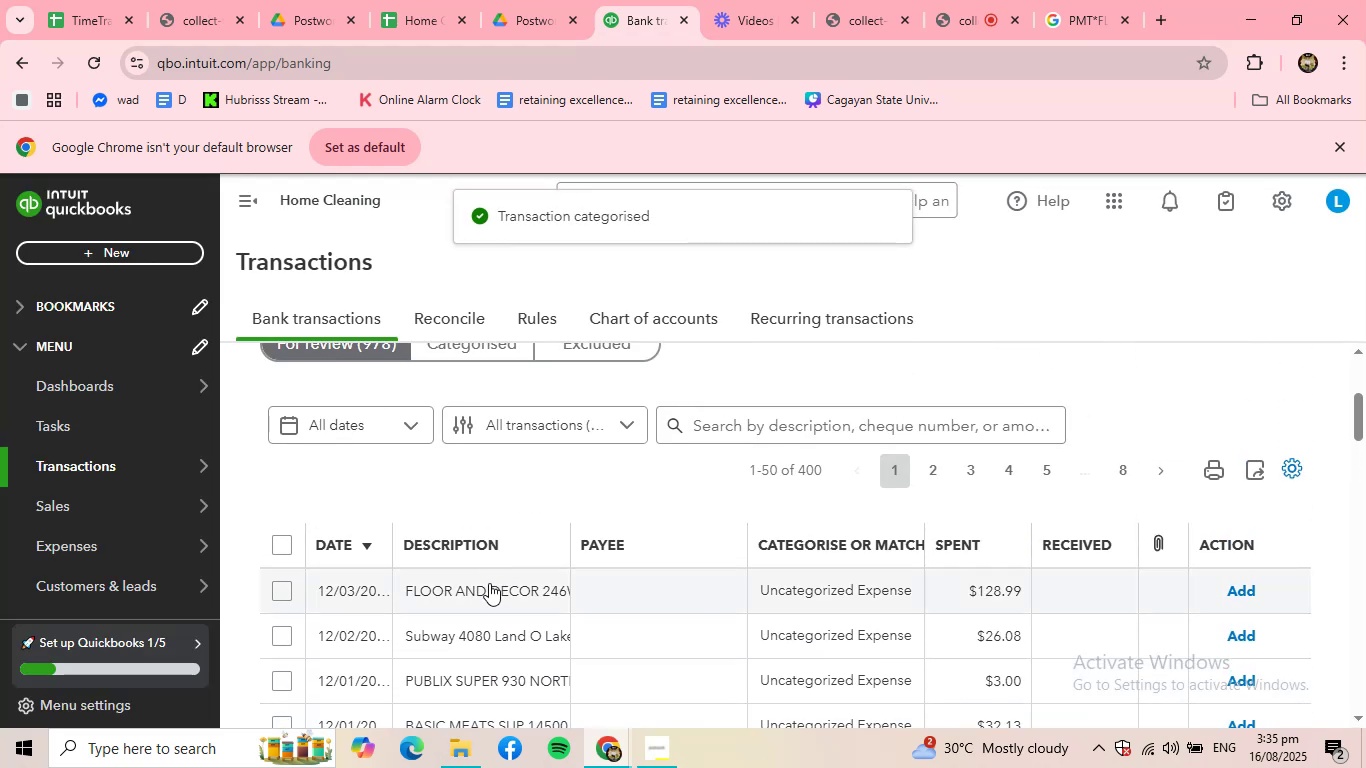 
left_click([489, 587])
 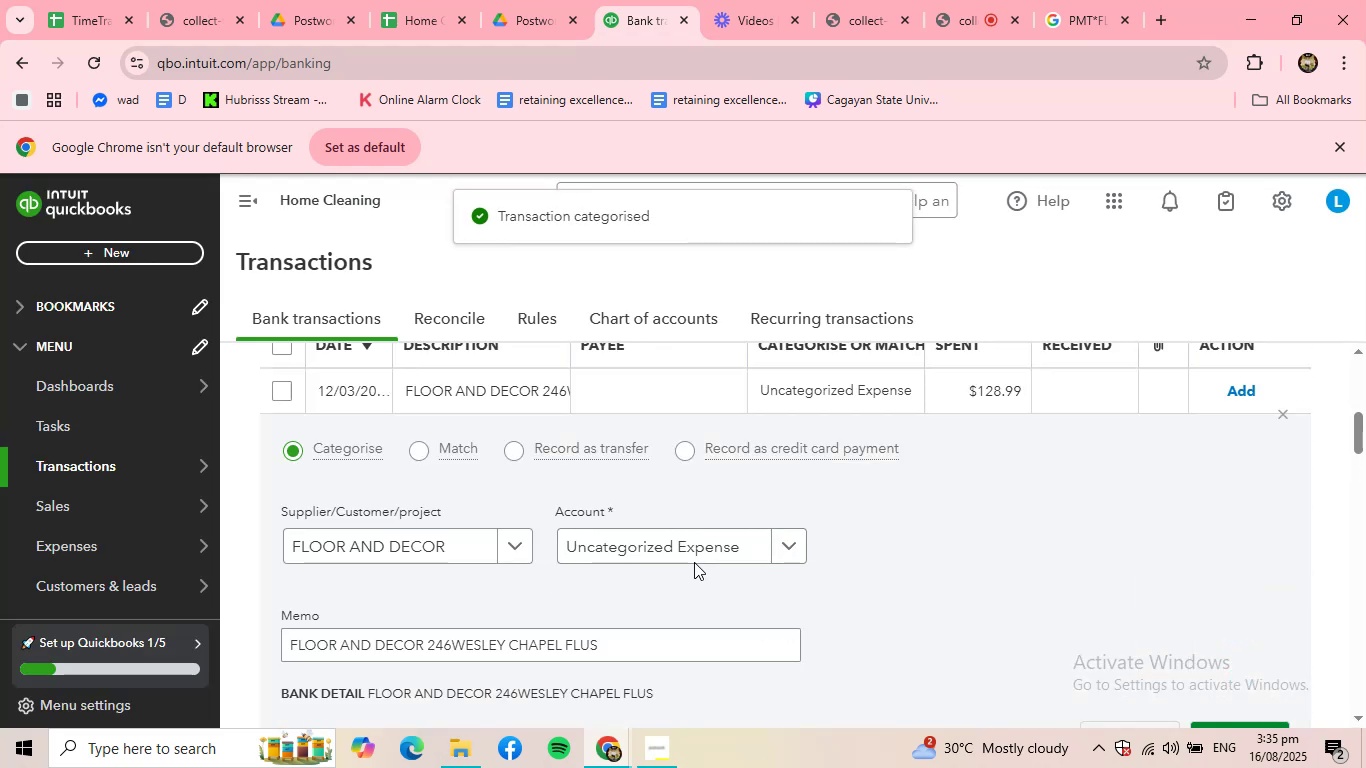 
left_click([705, 546])
 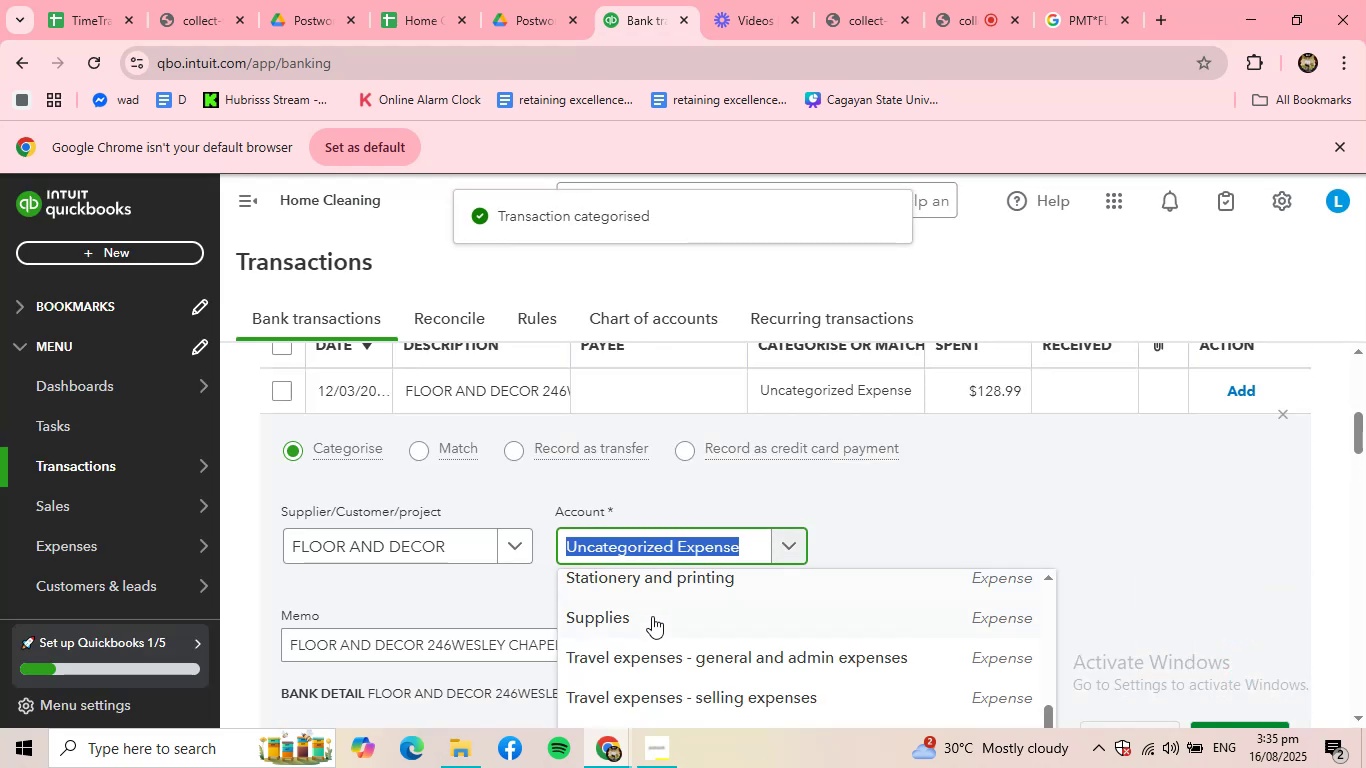 
left_click([652, 616])
 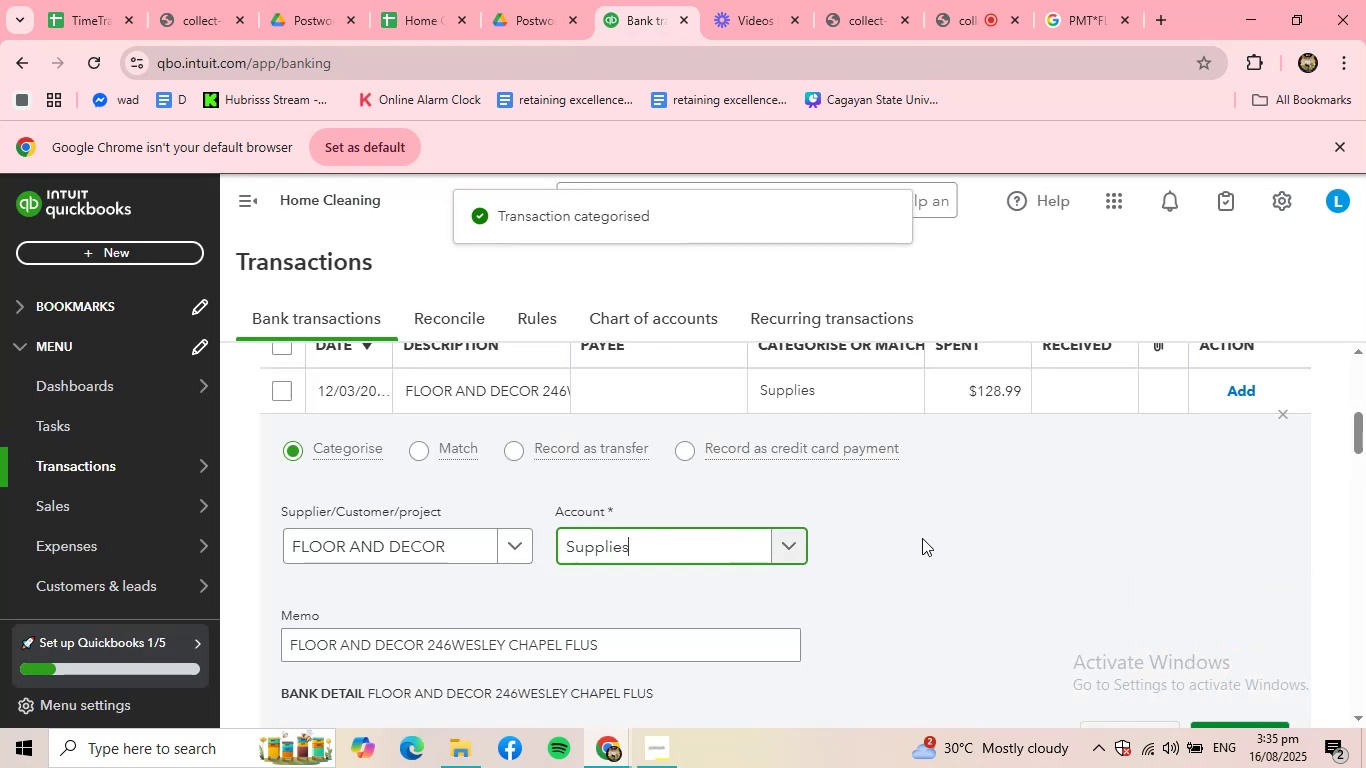 
scroll: coordinate [922, 538], scroll_direction: down, amount: 2.0
 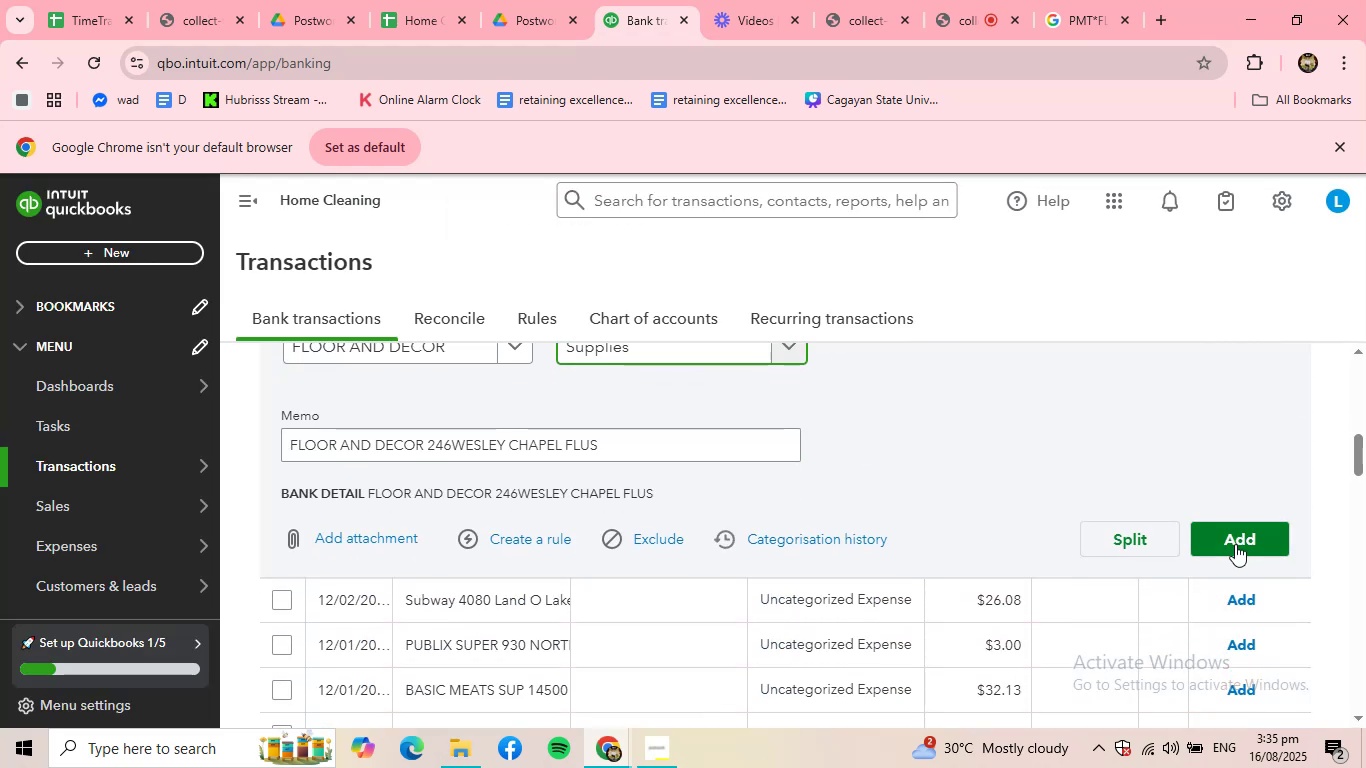 
left_click([1235, 544])
 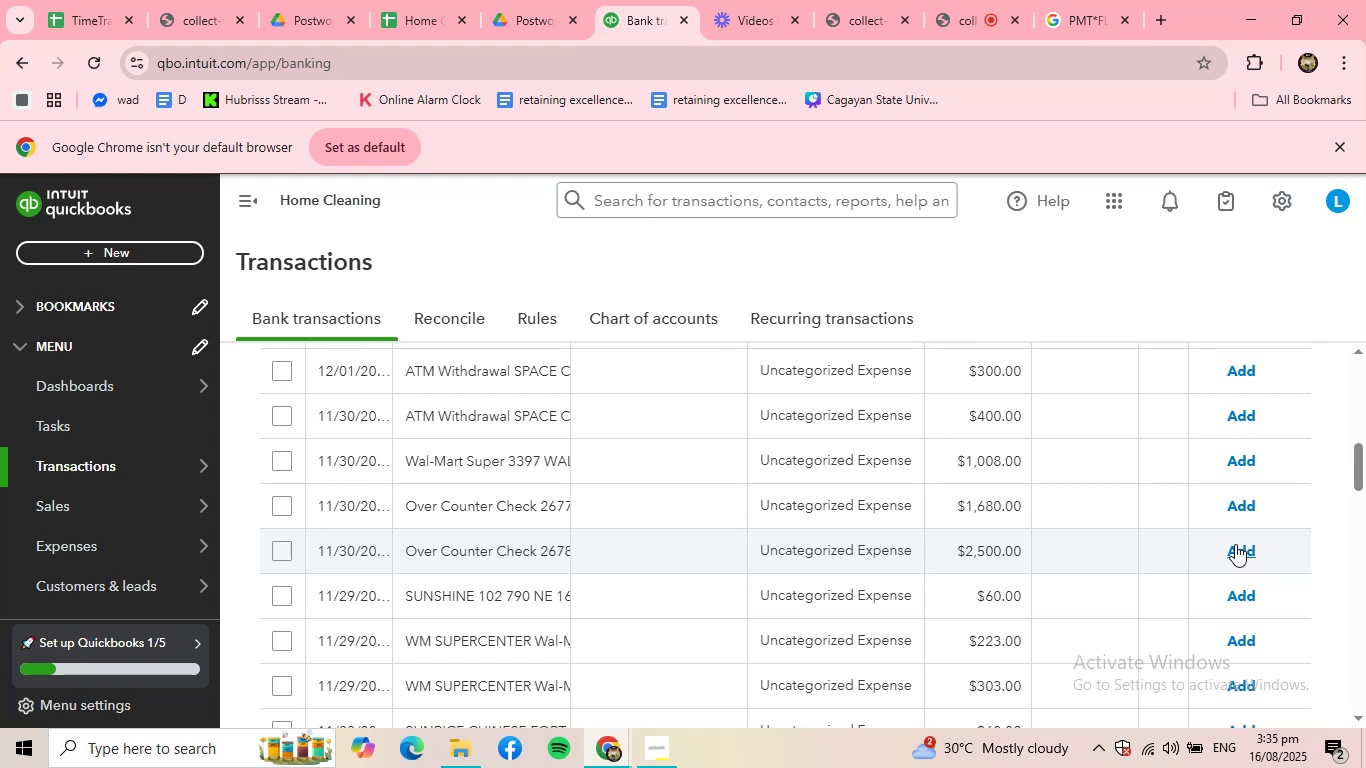 
wait(17.18)
 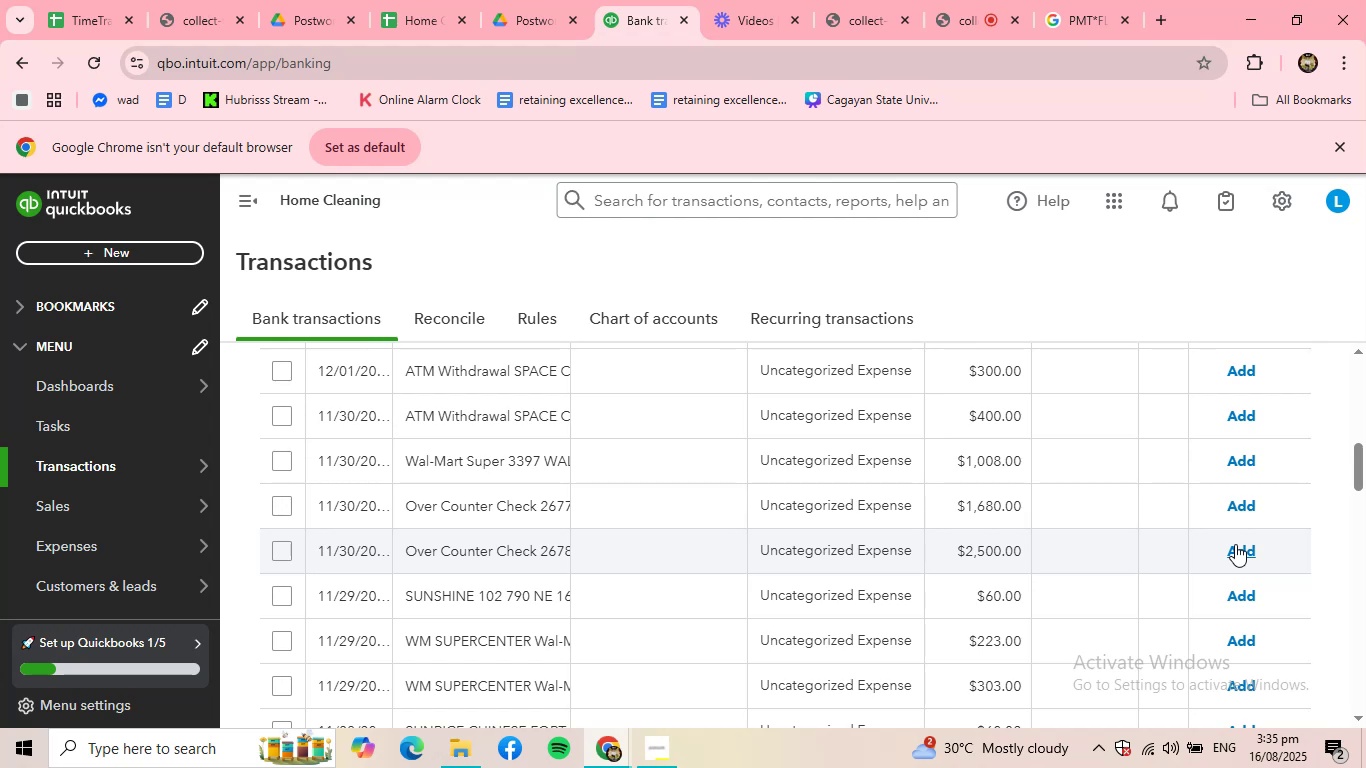 
scroll: coordinate [671, 518], scroll_direction: up, amount: 2.0
 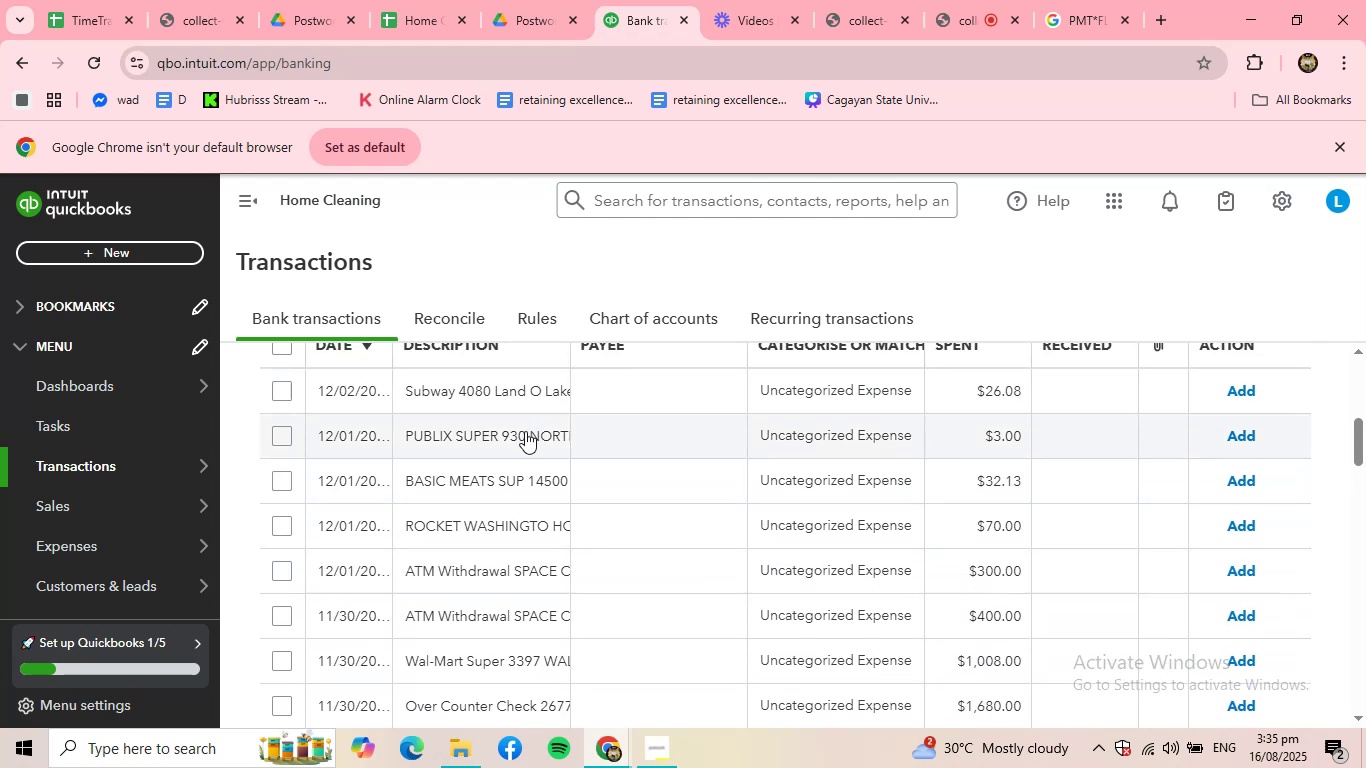 
left_click([522, 389])
 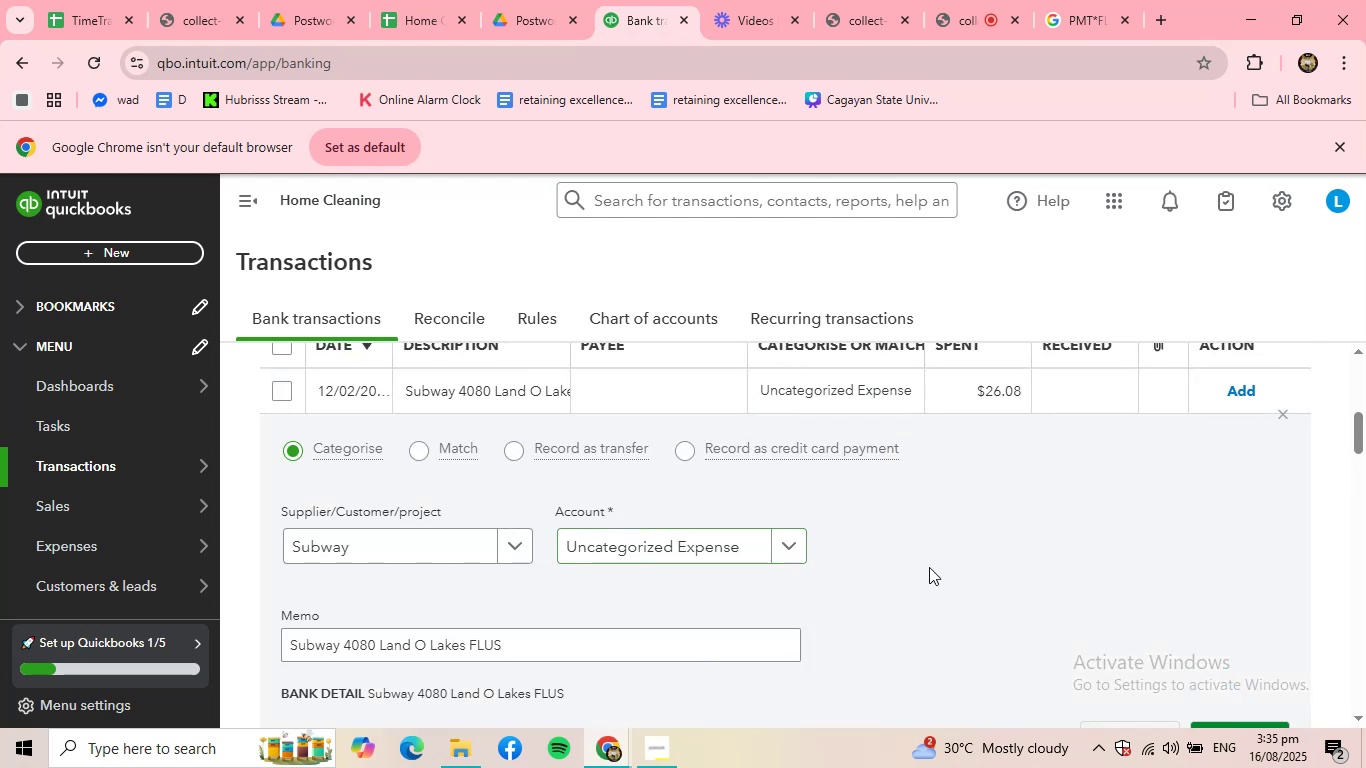 
left_click([776, 550])
 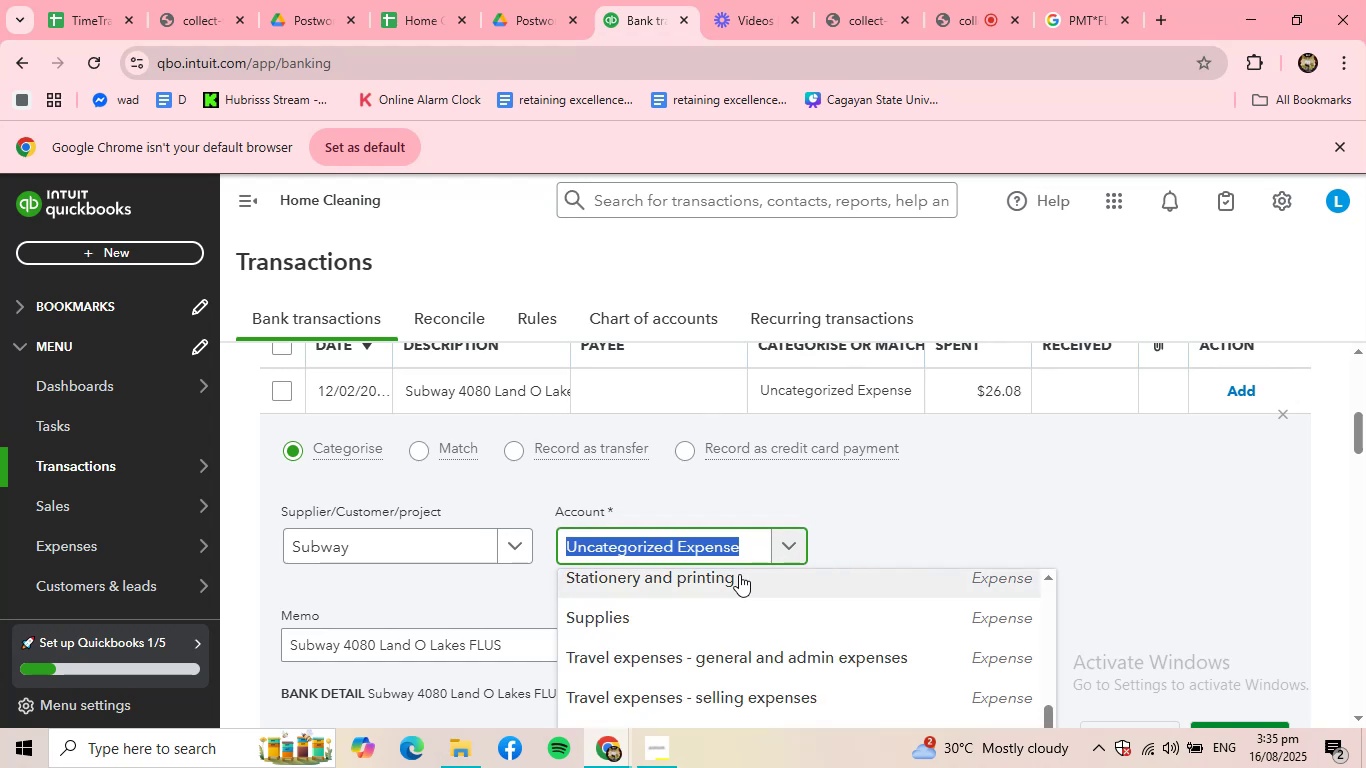 
type(mea)
 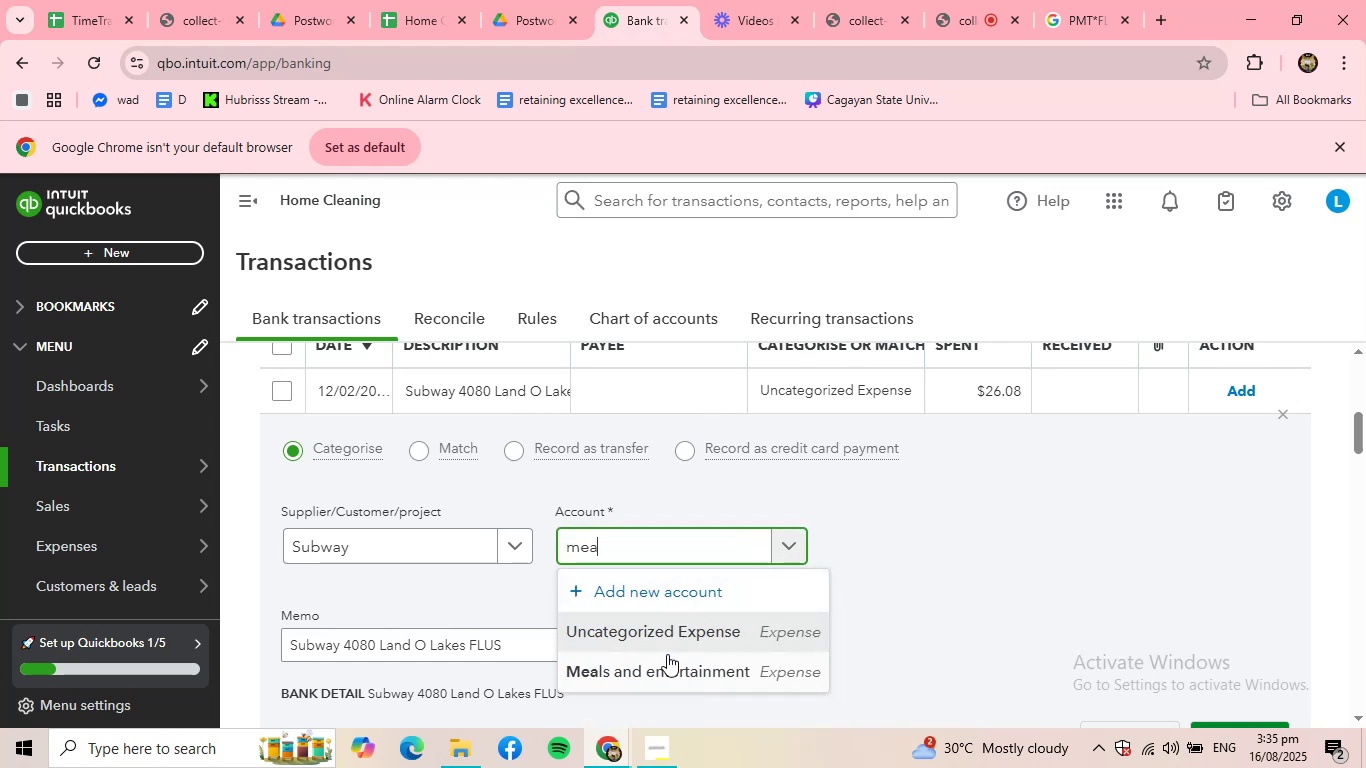 
left_click([661, 664])
 